 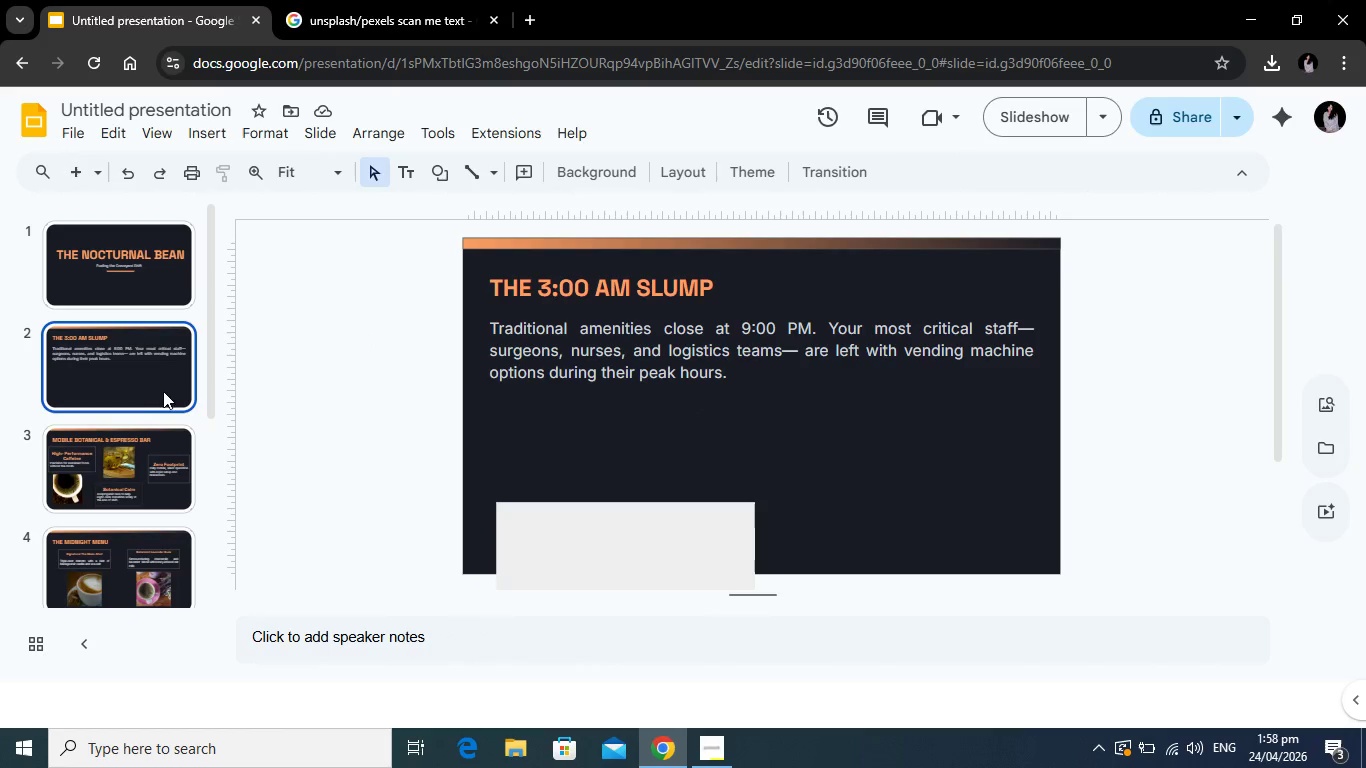 
left_click([686, 523])
 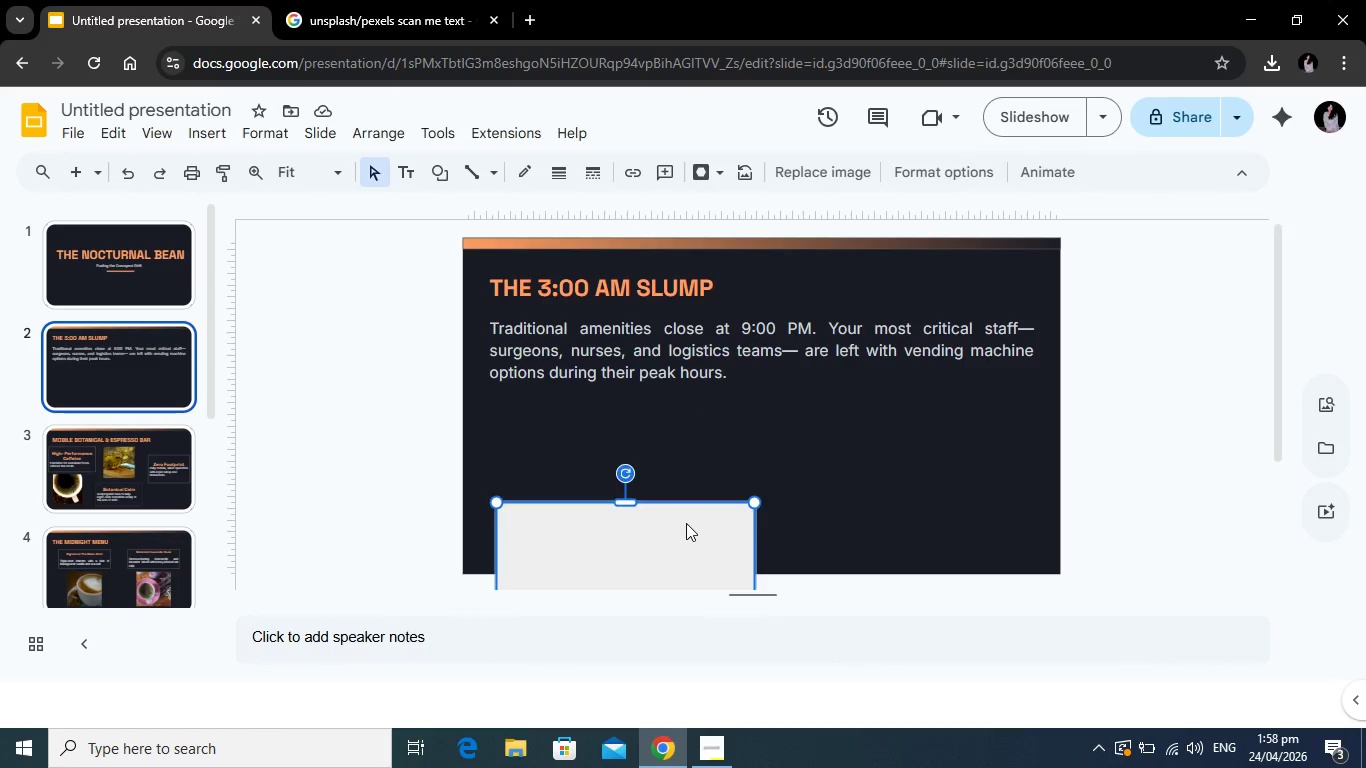 
key(Backspace)
 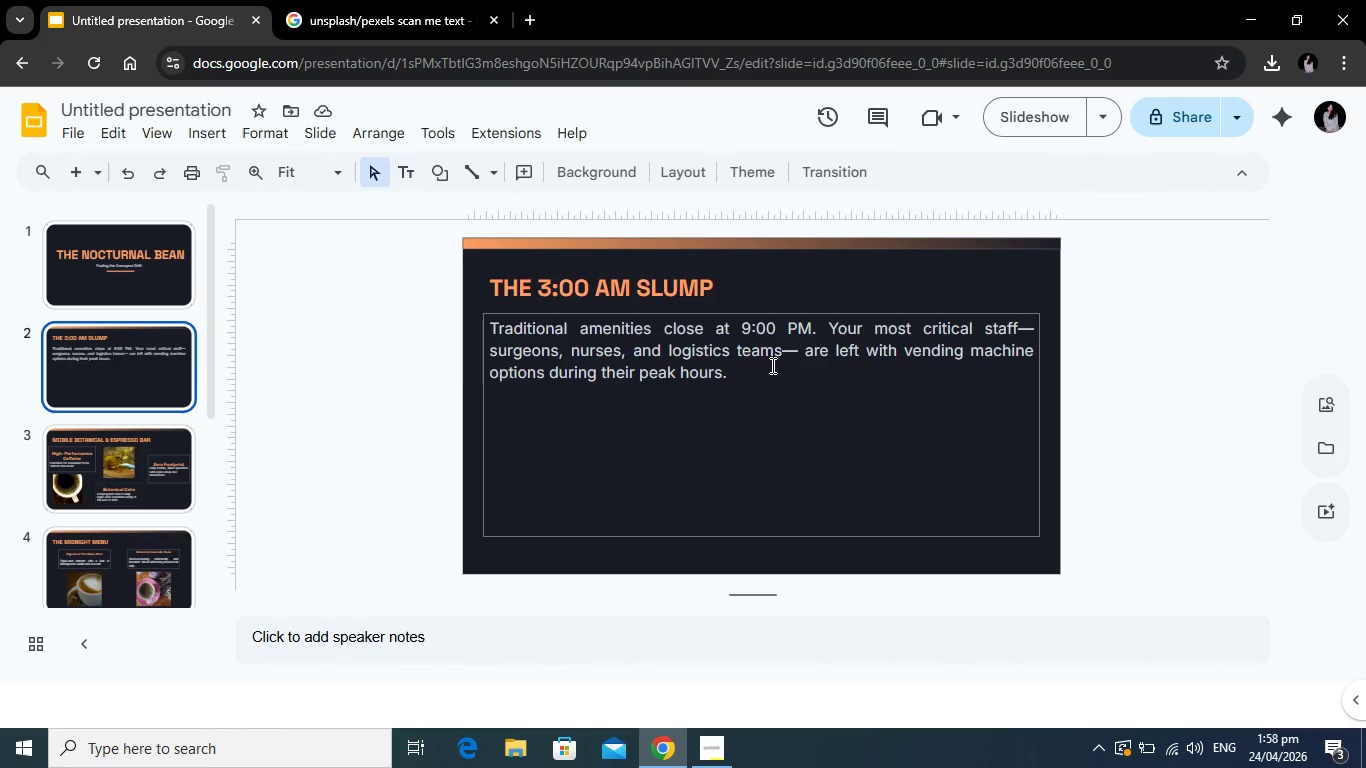 
wait(11.59)
 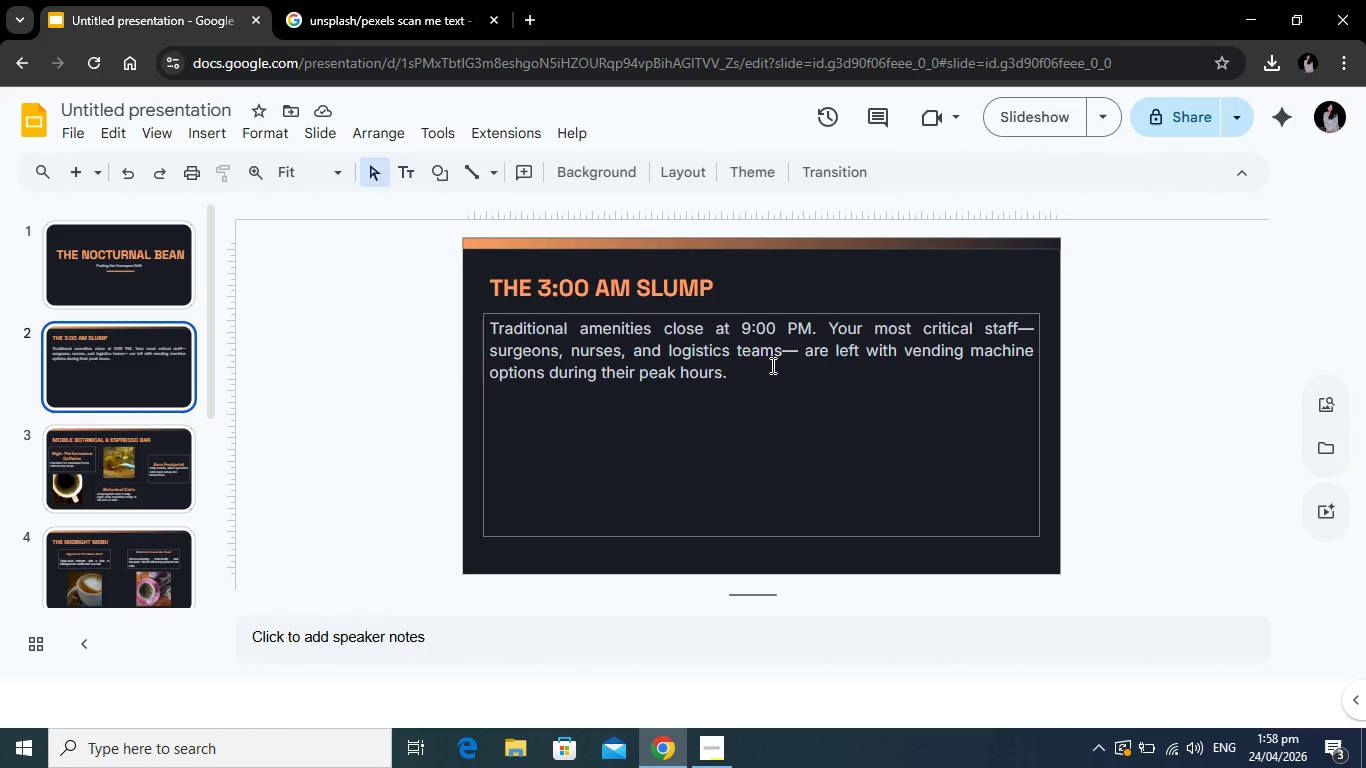 
left_click([95, 472])
 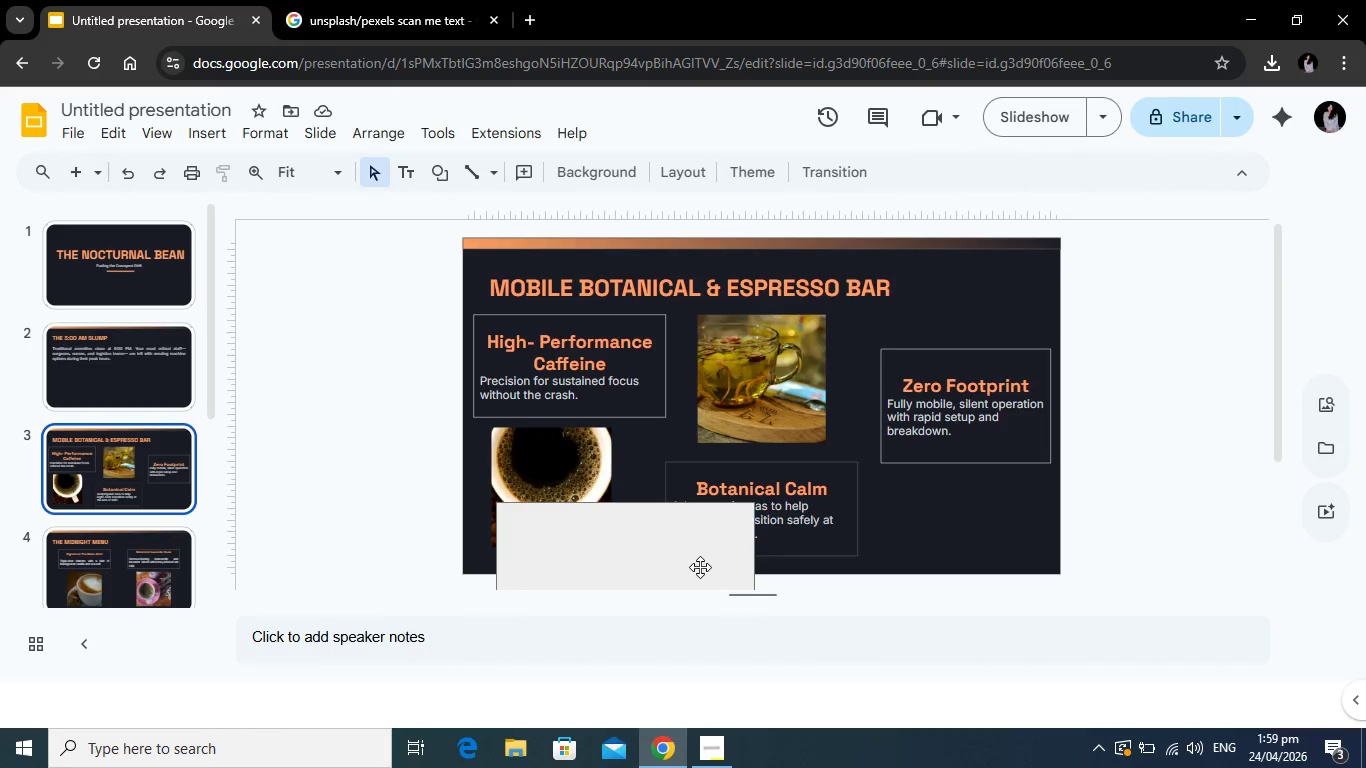 
left_click([700, 554])
 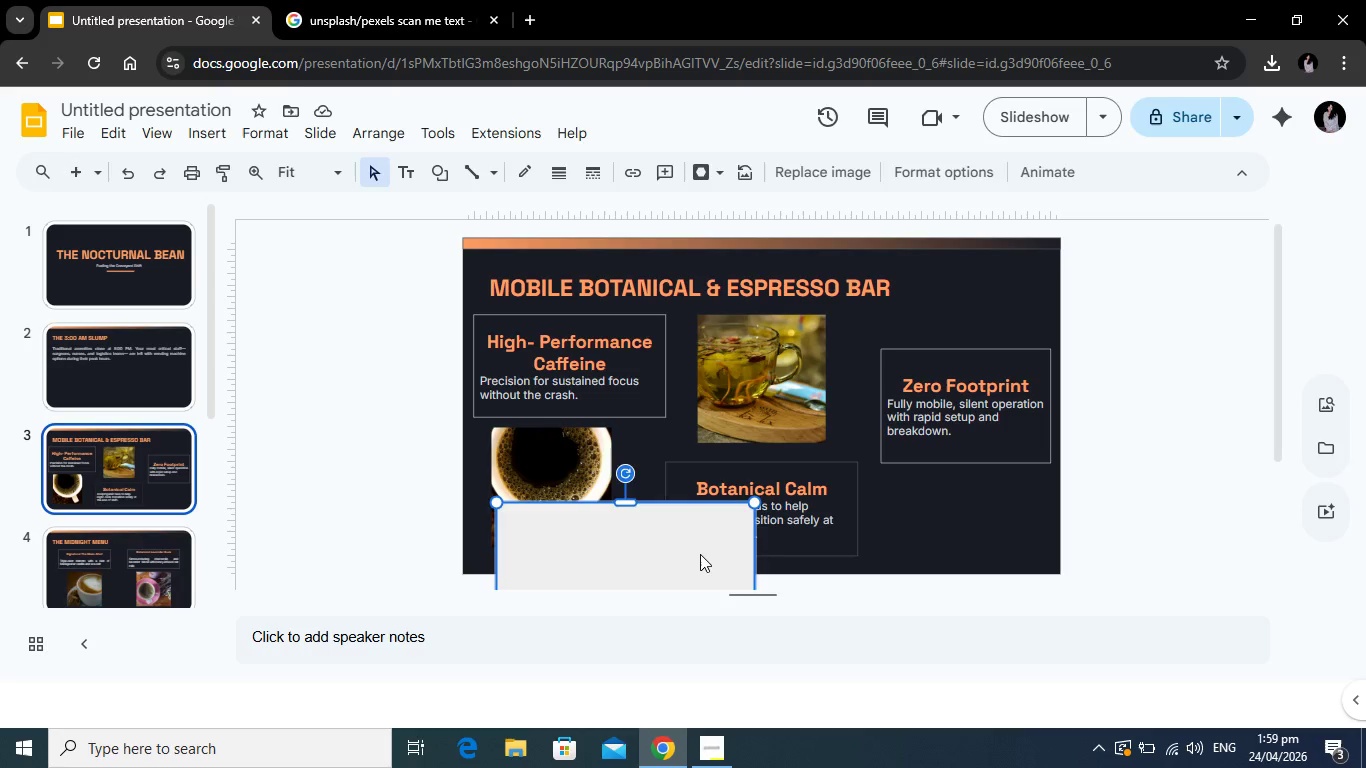 
key(Backspace)
 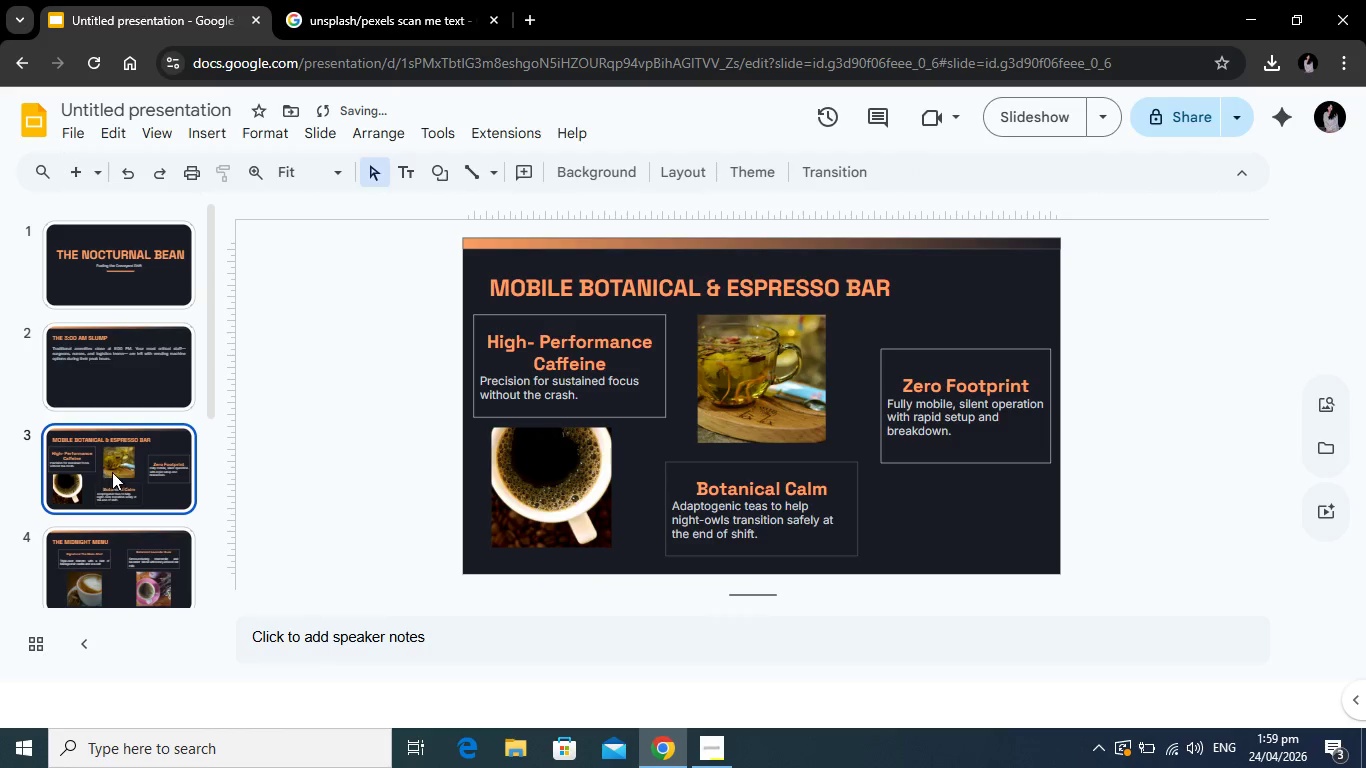 
scroll: coordinate [128, 474], scroll_direction: down, amount: 1.0
 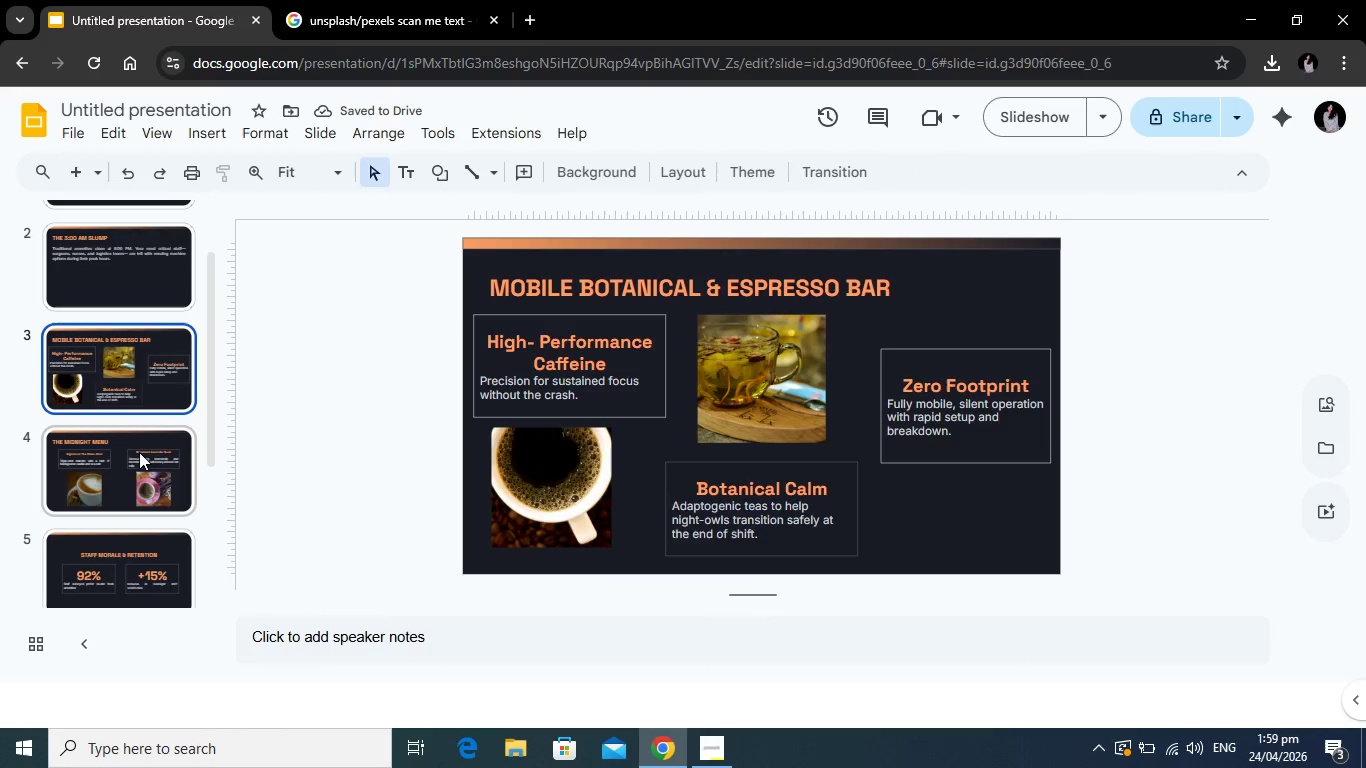 
left_click([139, 452])
 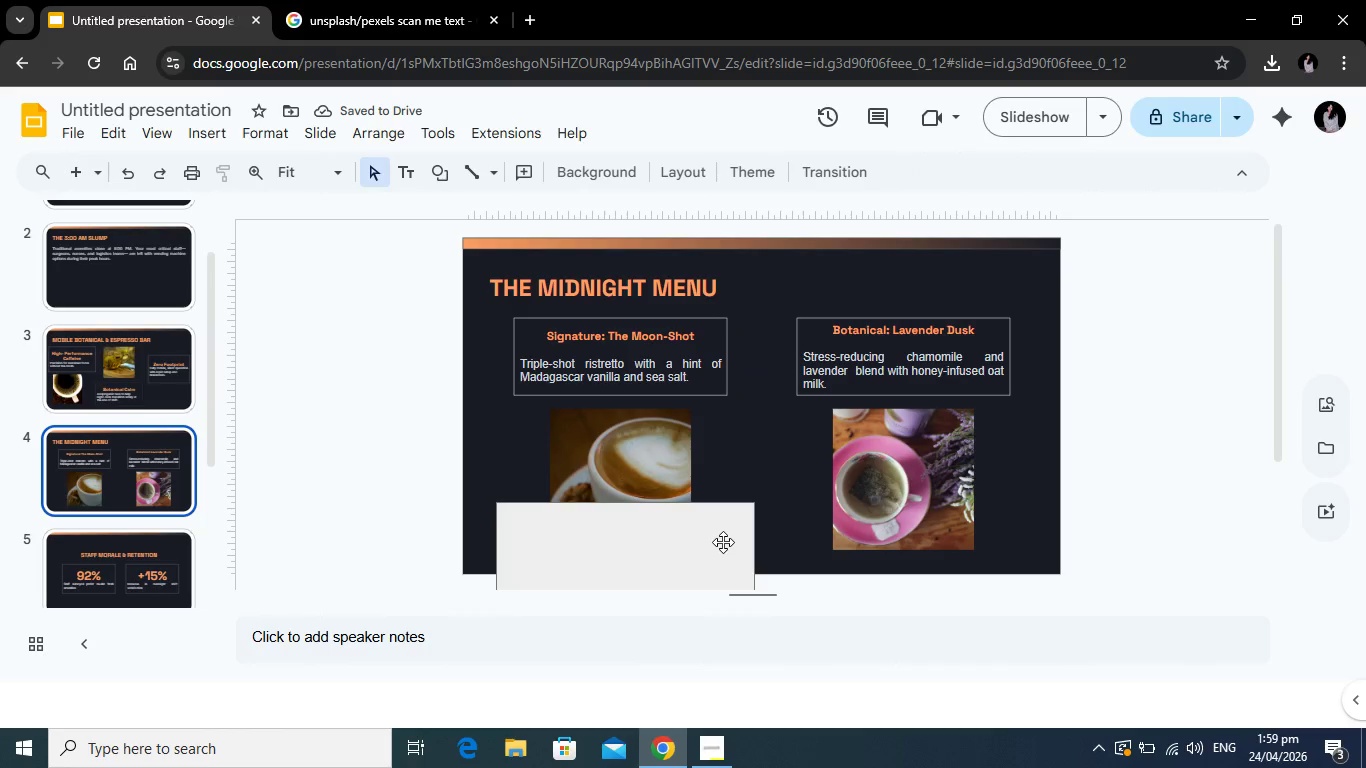 
left_click([723, 542])
 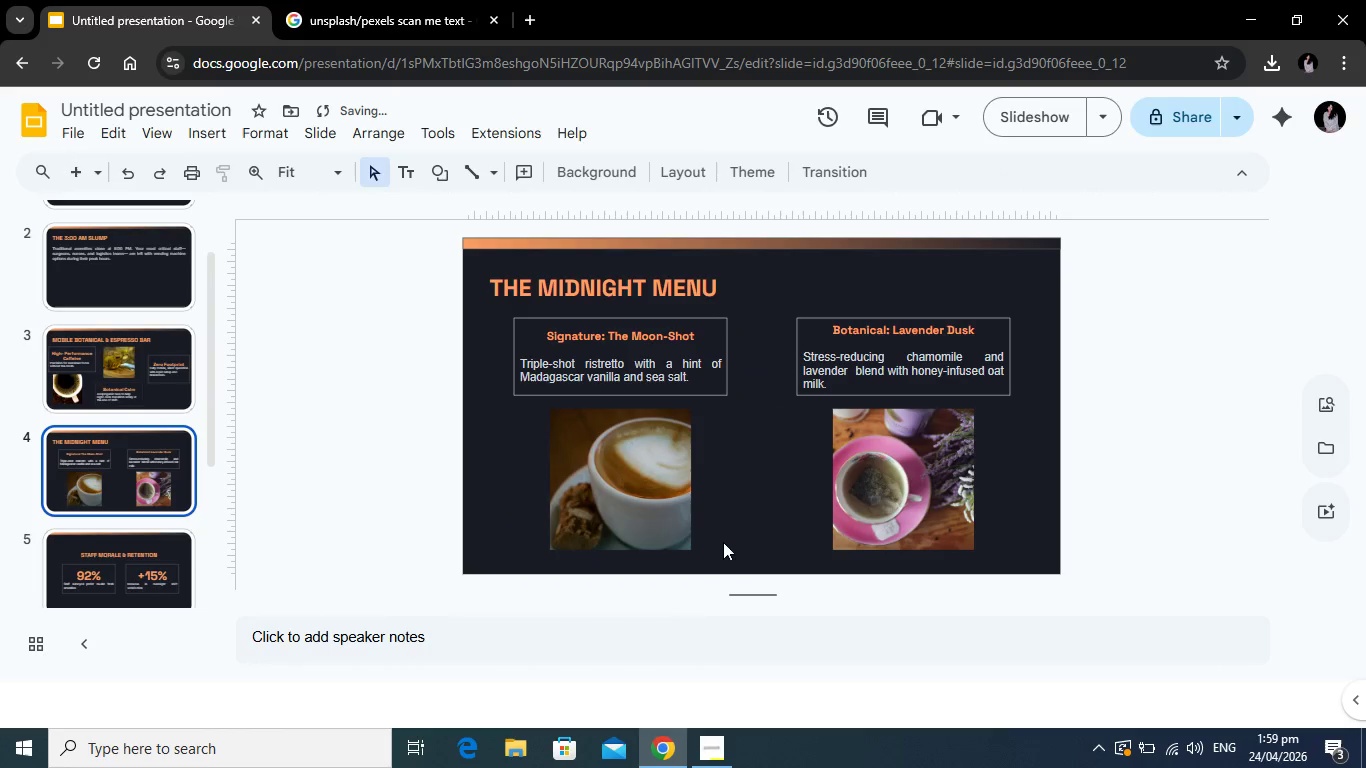 
key(Backspace)
 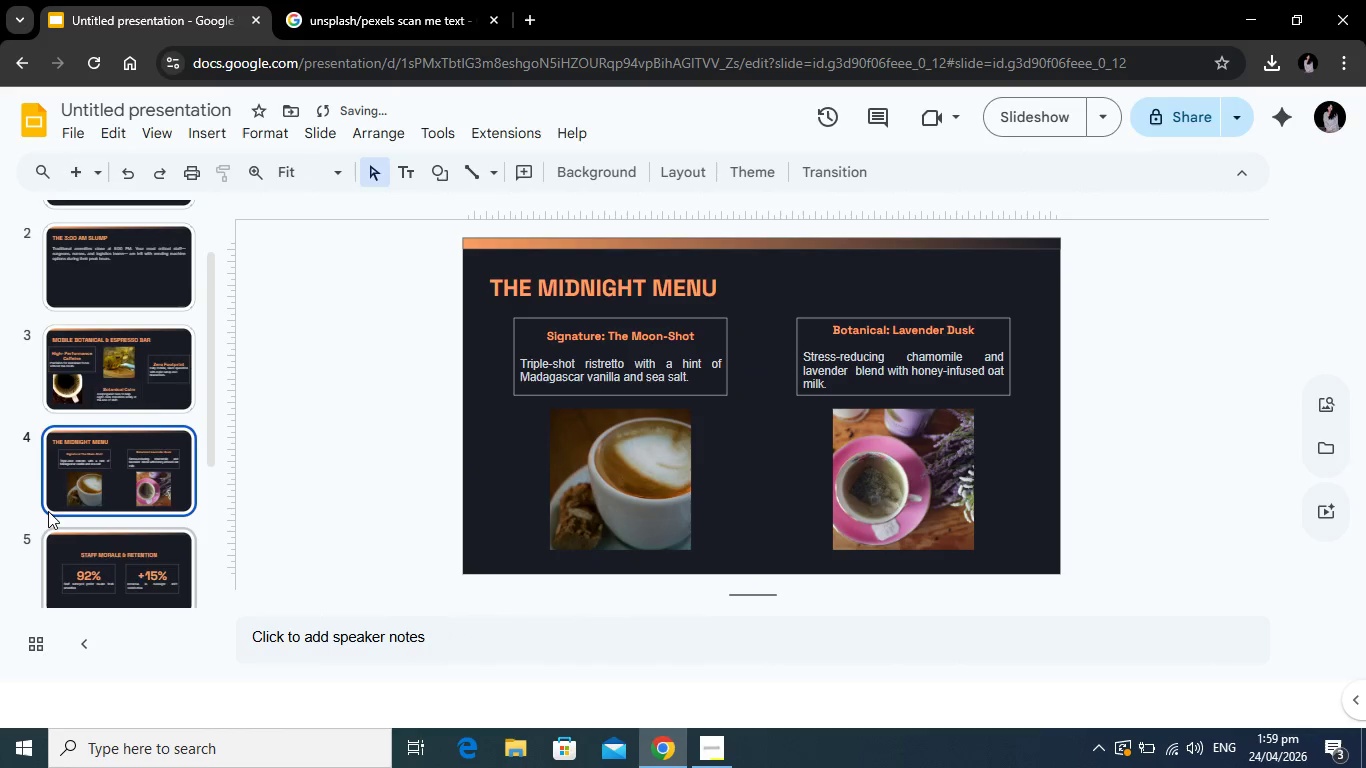 
scroll: coordinate [53, 512], scroll_direction: down, amount: 2.0
 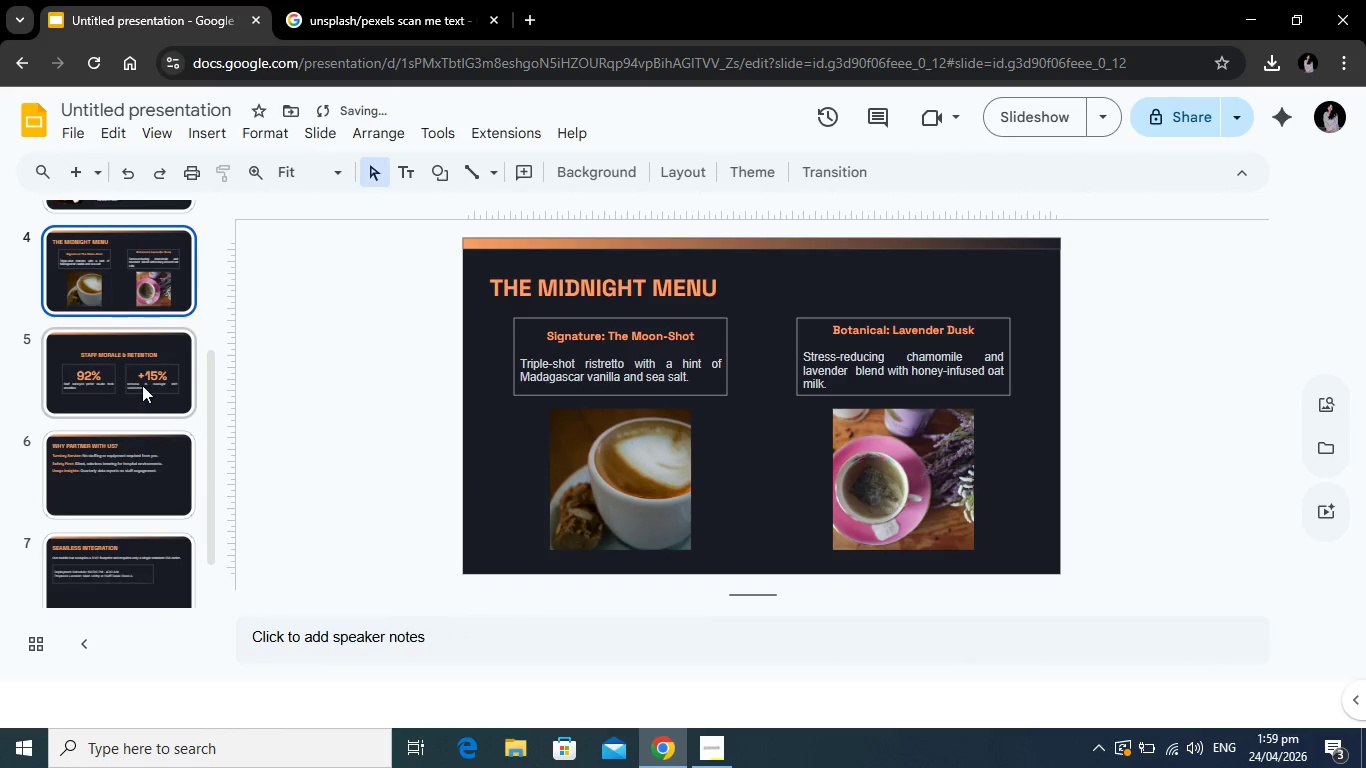 
left_click([142, 385])
 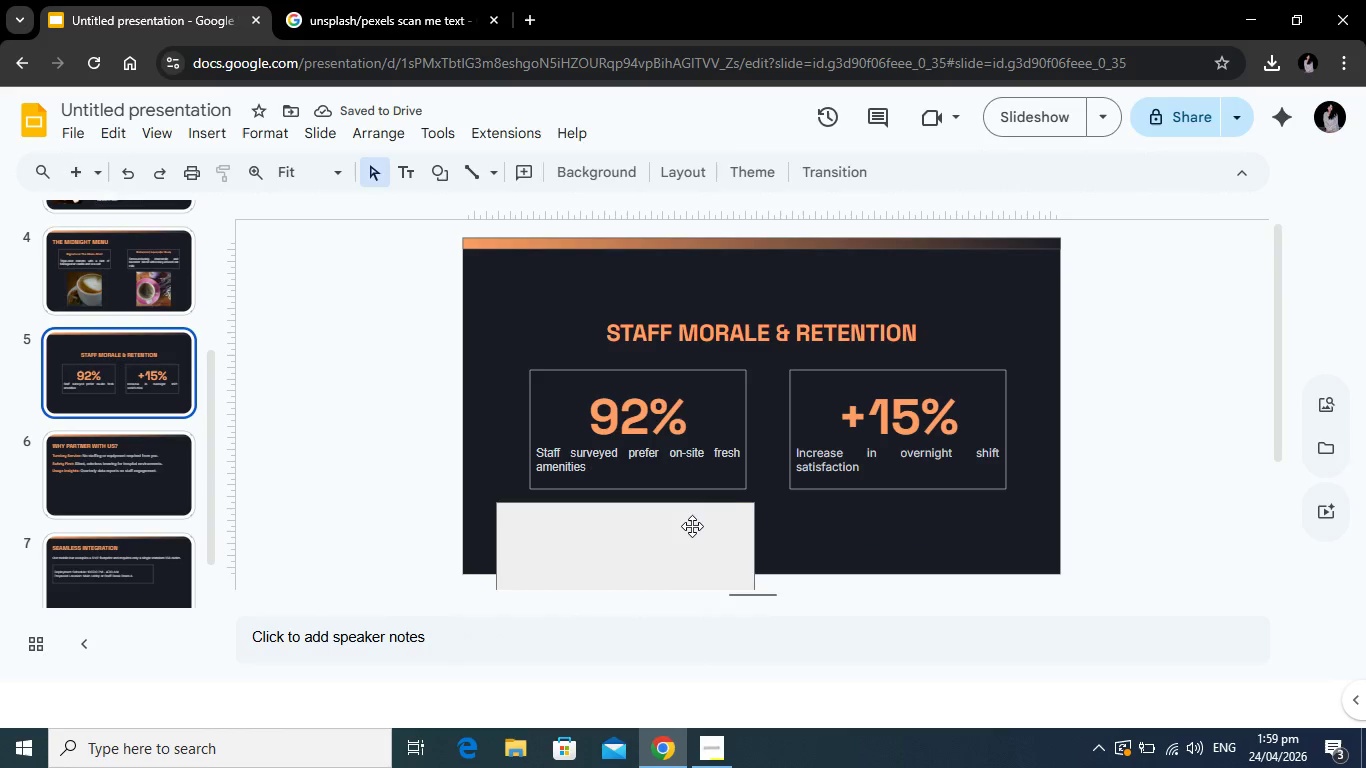 
left_click([692, 526])
 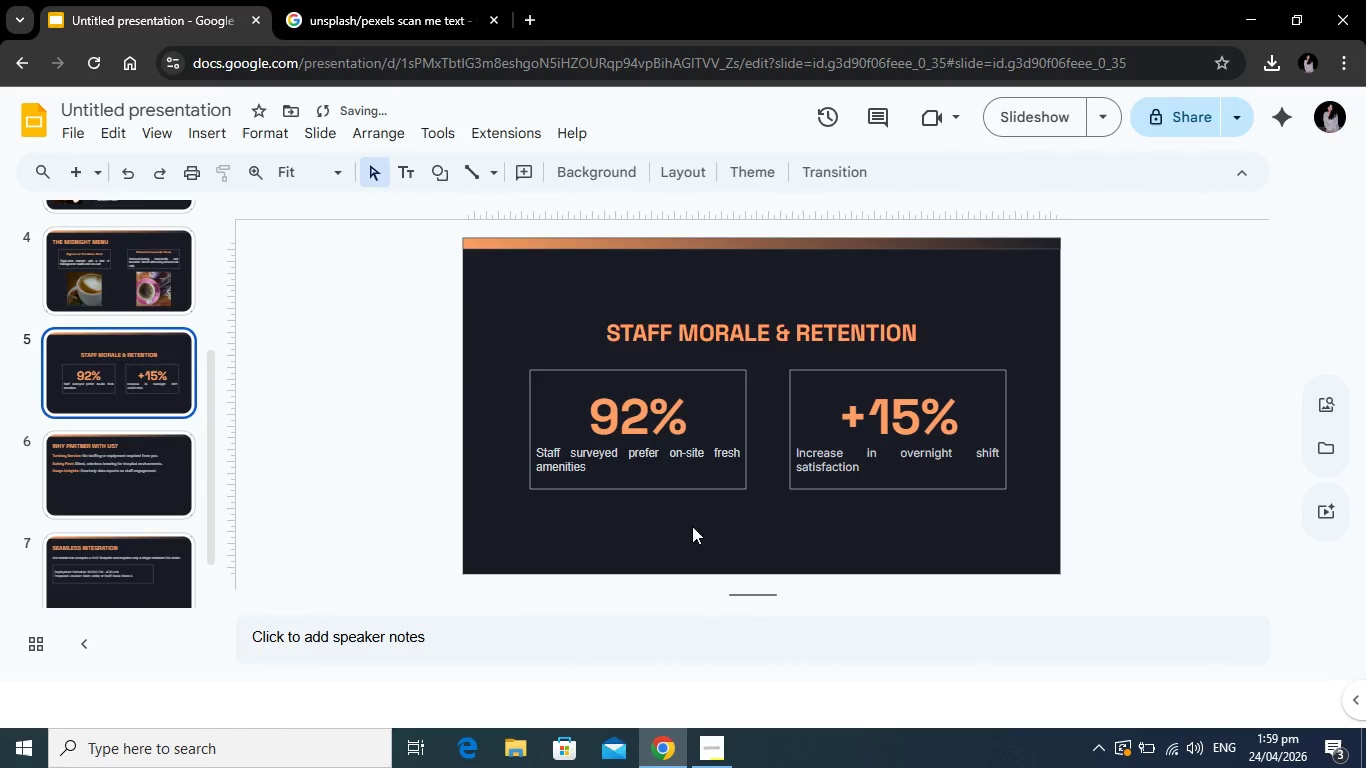 
key(Backspace)
 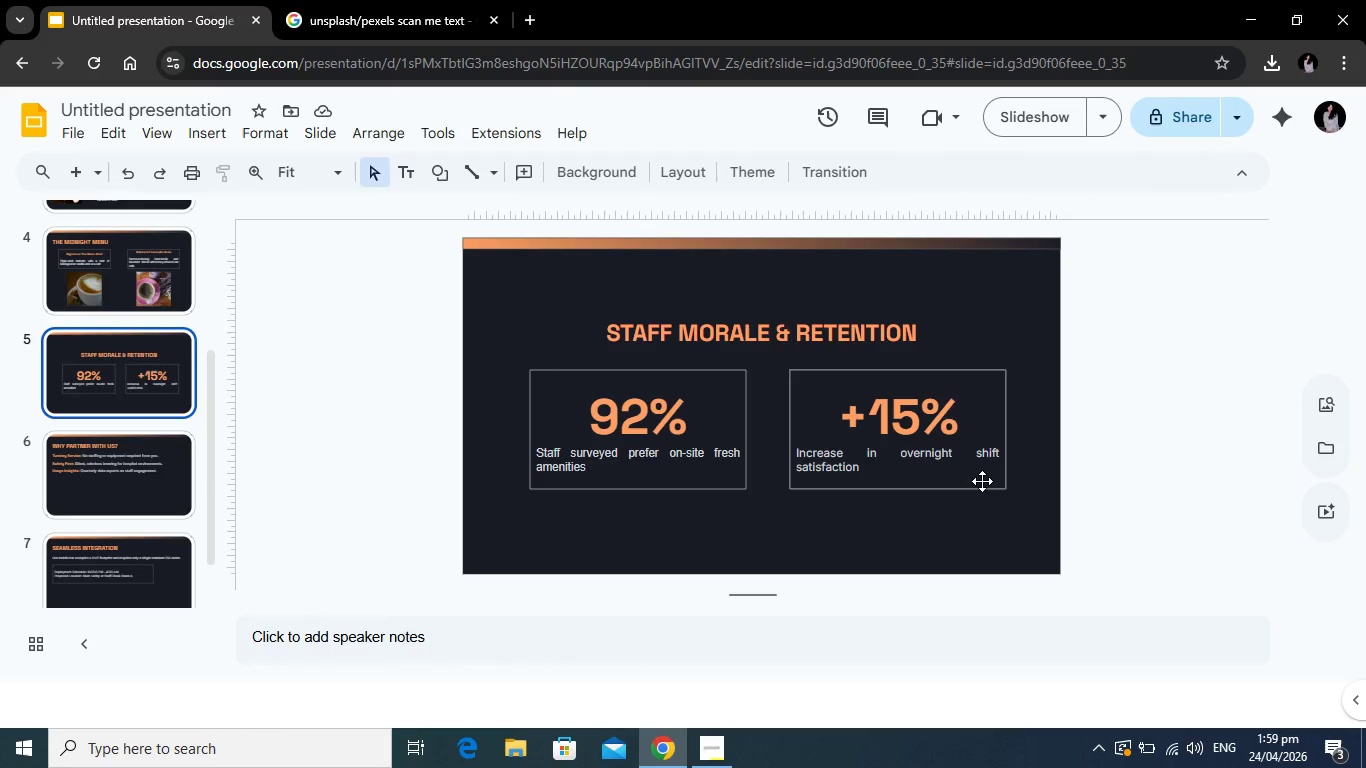 
wait(6.7)
 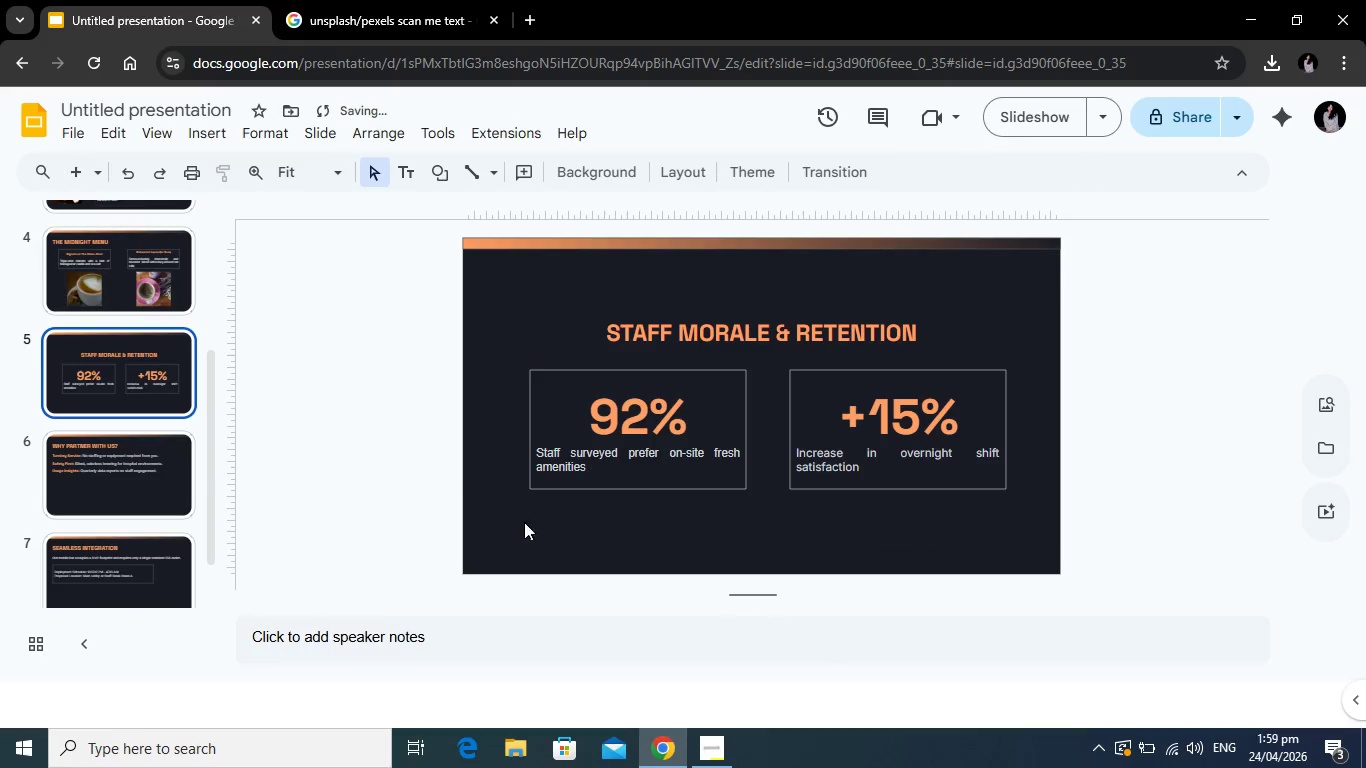 
left_click([150, 440])
 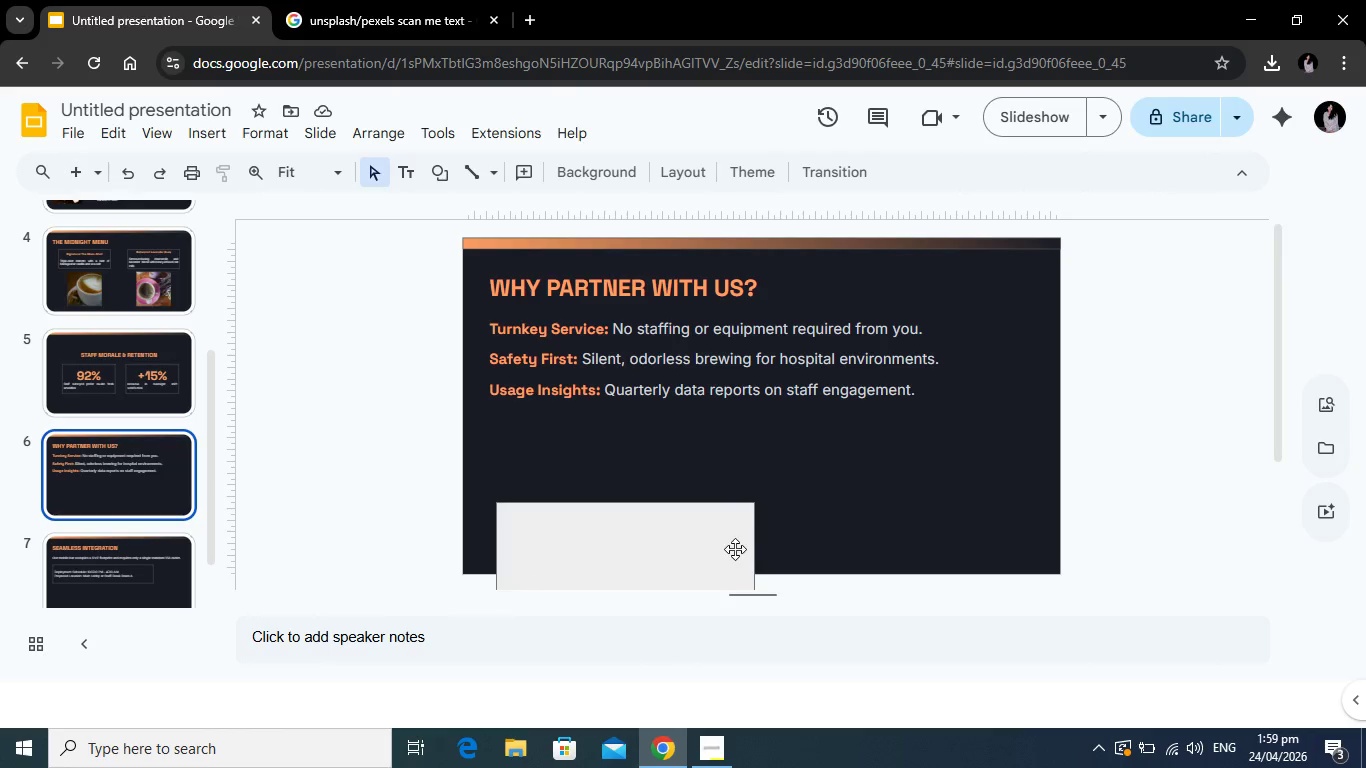 
left_click([734, 549])
 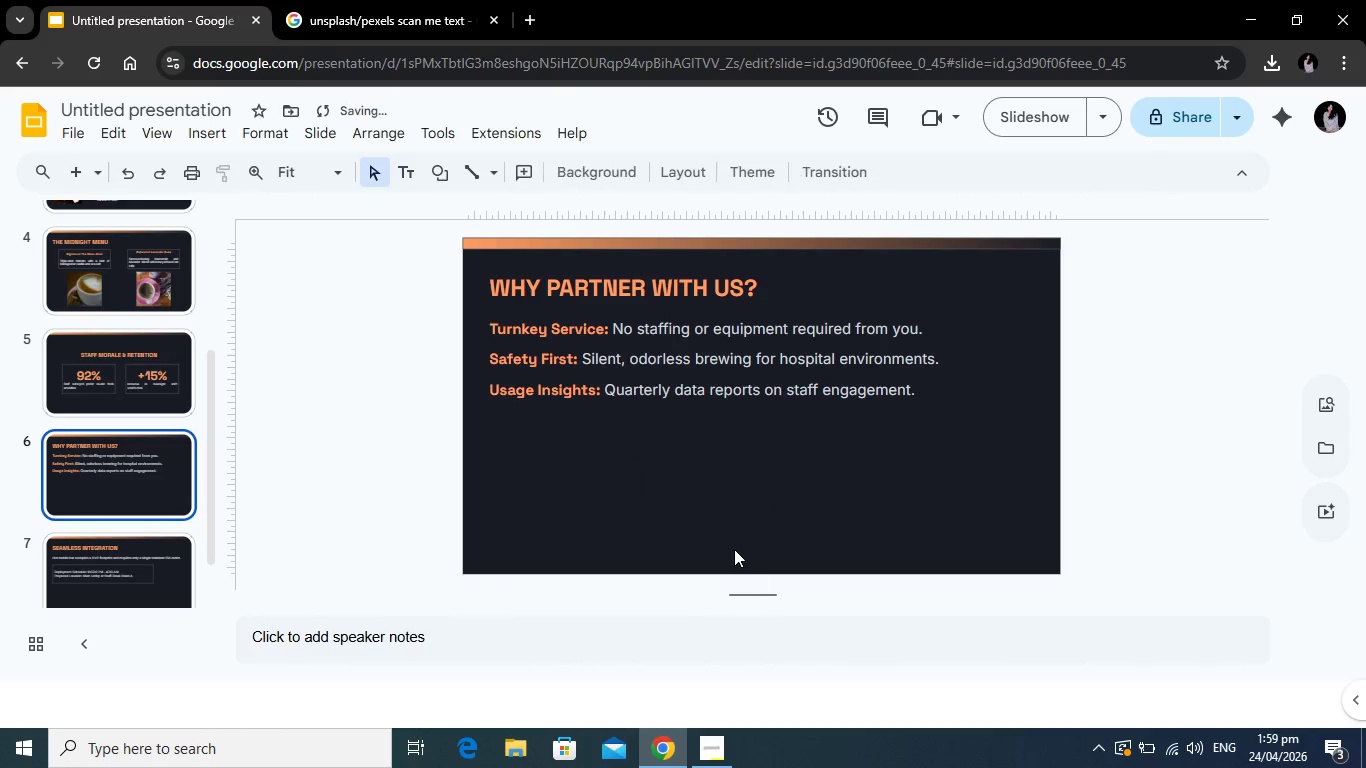 
key(Backspace)
 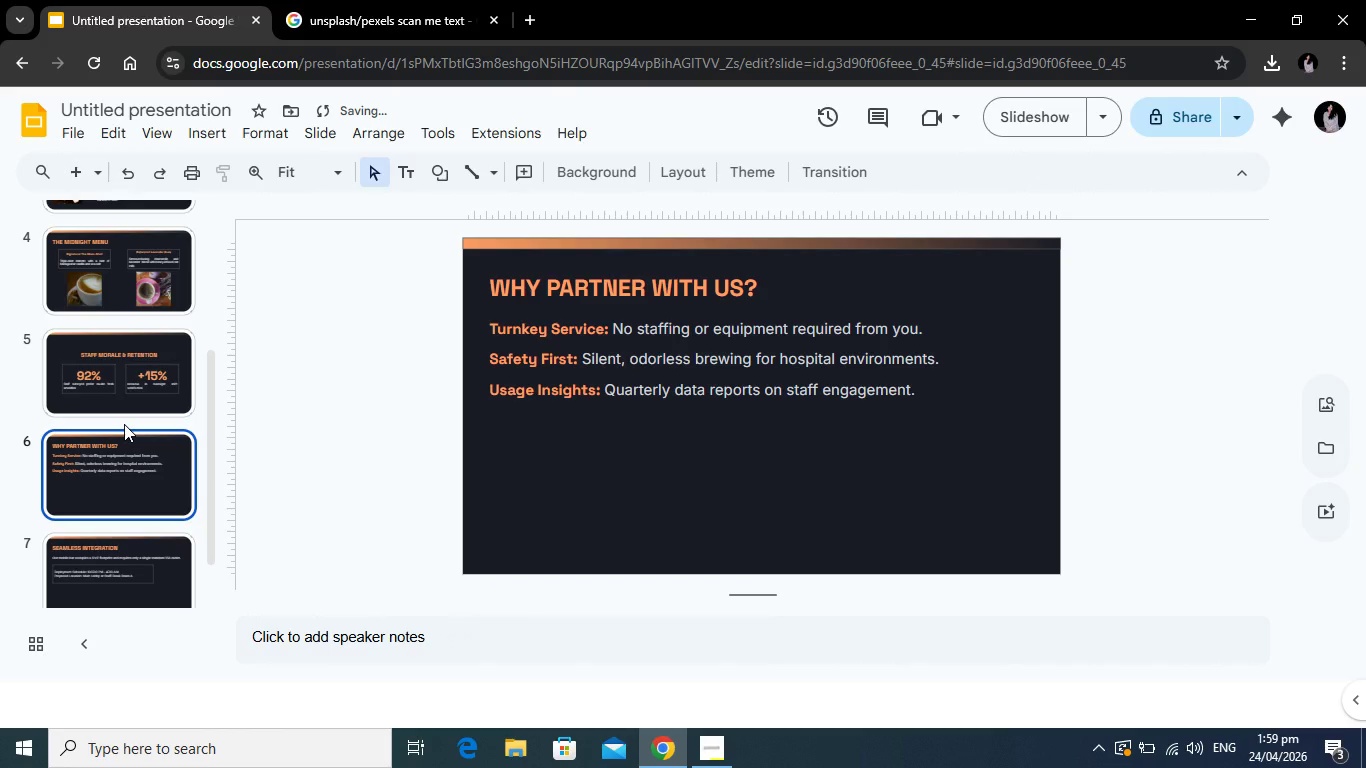 
scroll: coordinate [124, 424], scroll_direction: down, amount: 1.0
 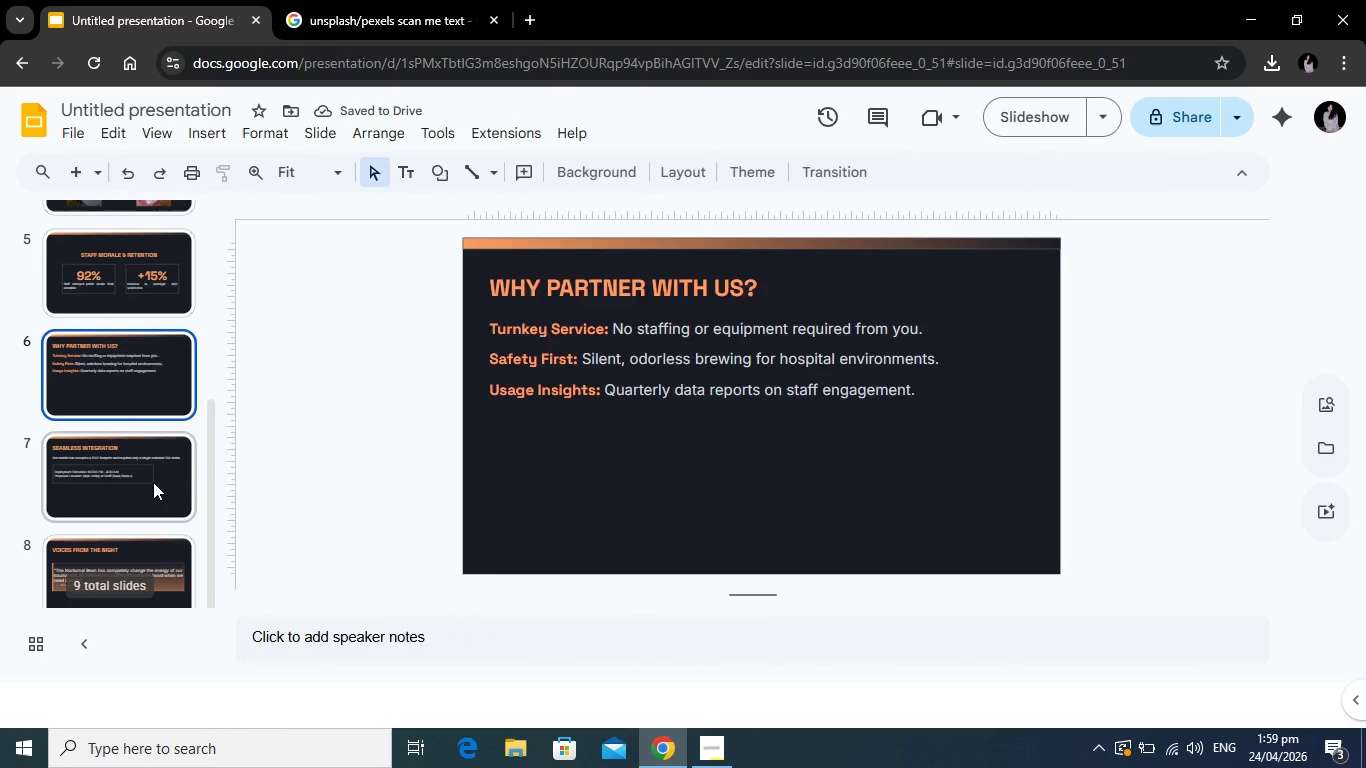 
left_click([153, 482])
 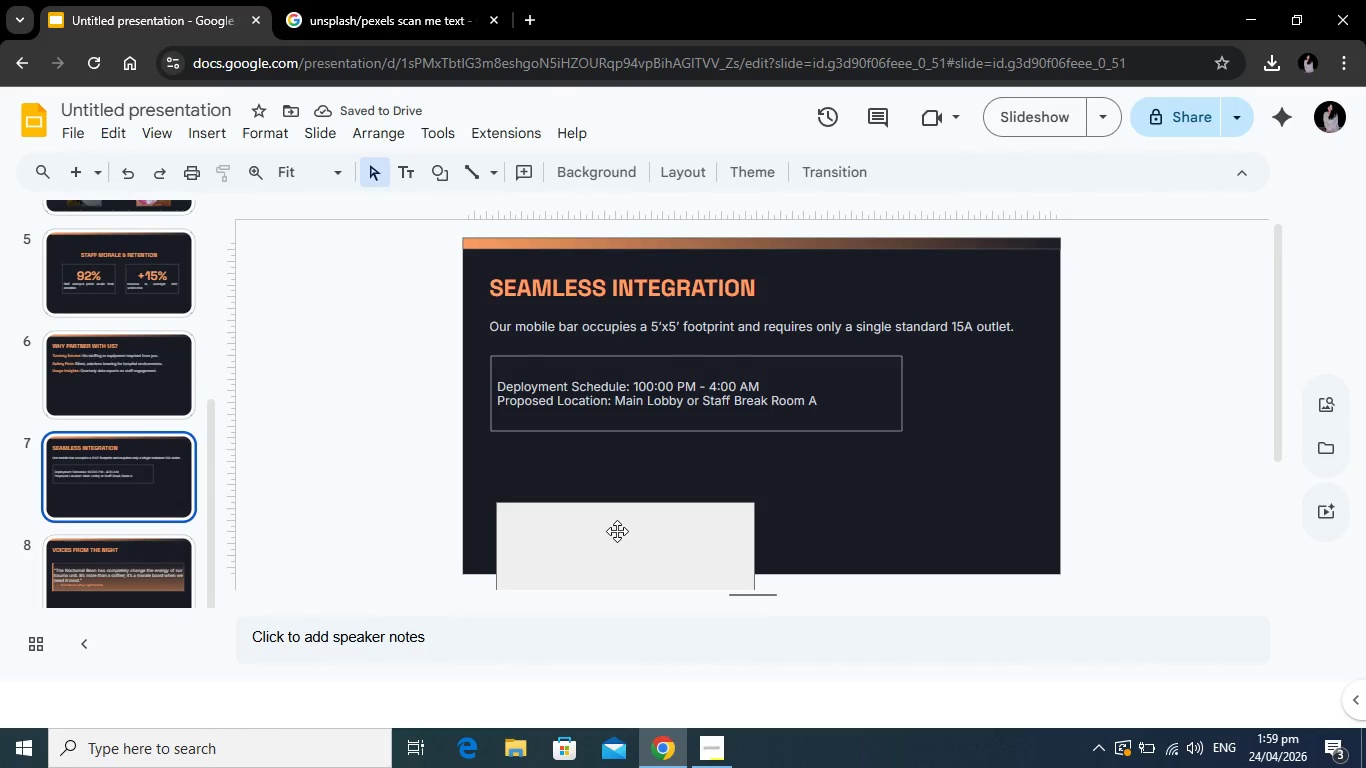 
left_click([617, 531])
 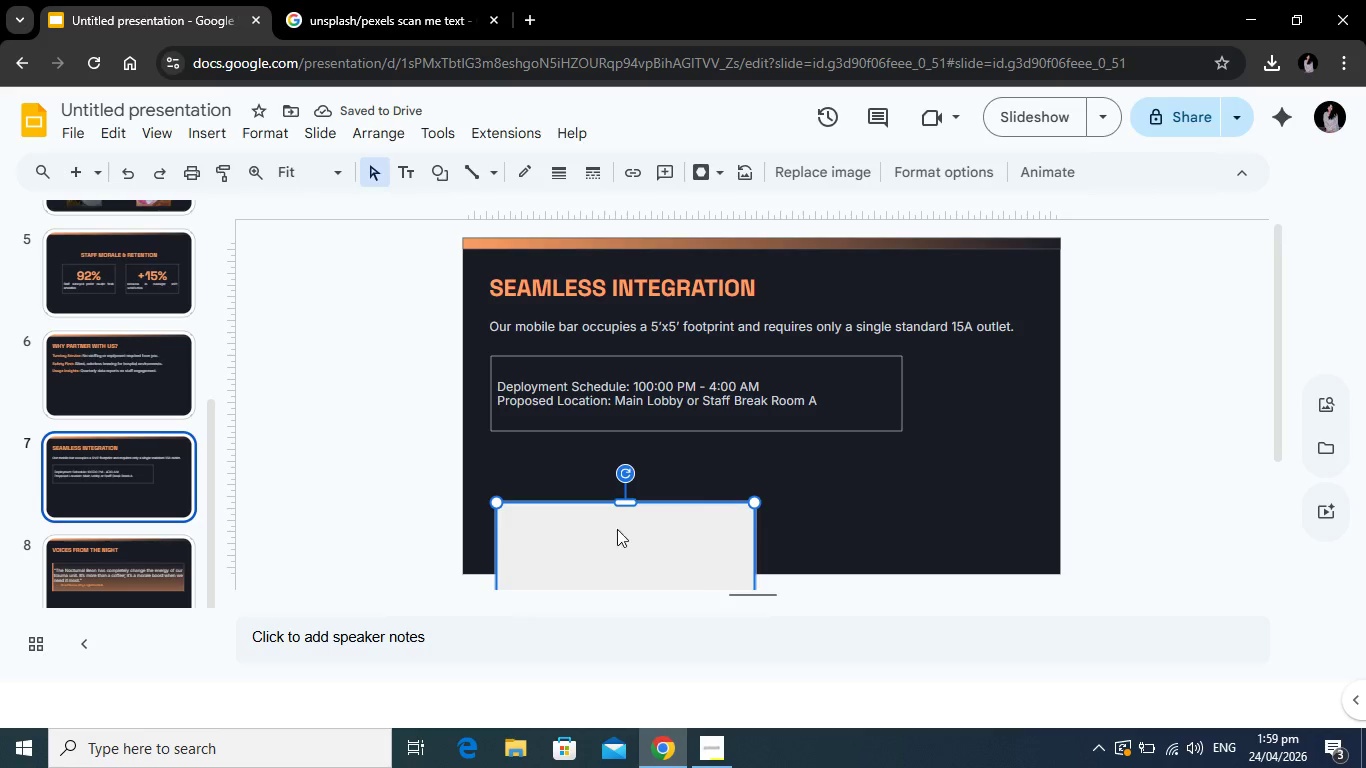 
key(Backspace)
 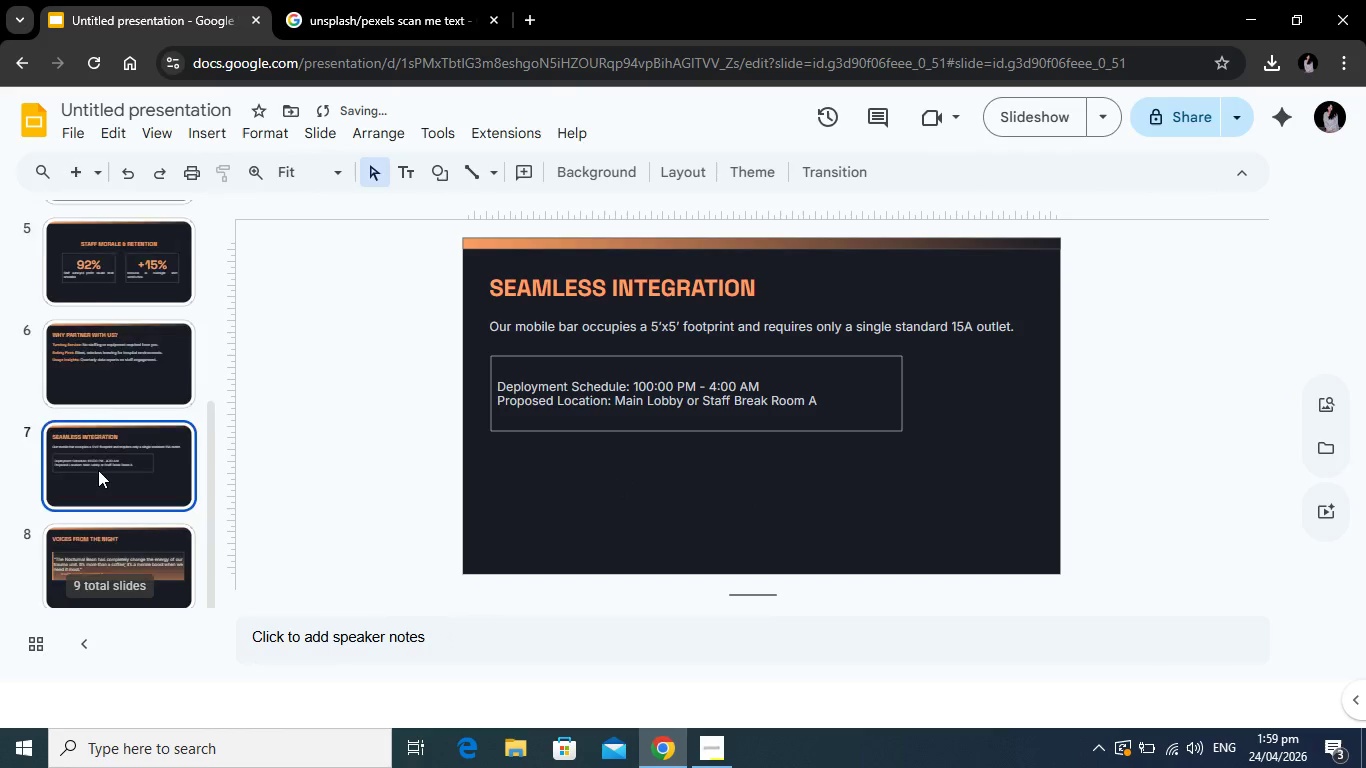 
scroll: coordinate [98, 470], scroll_direction: down, amount: 2.0
 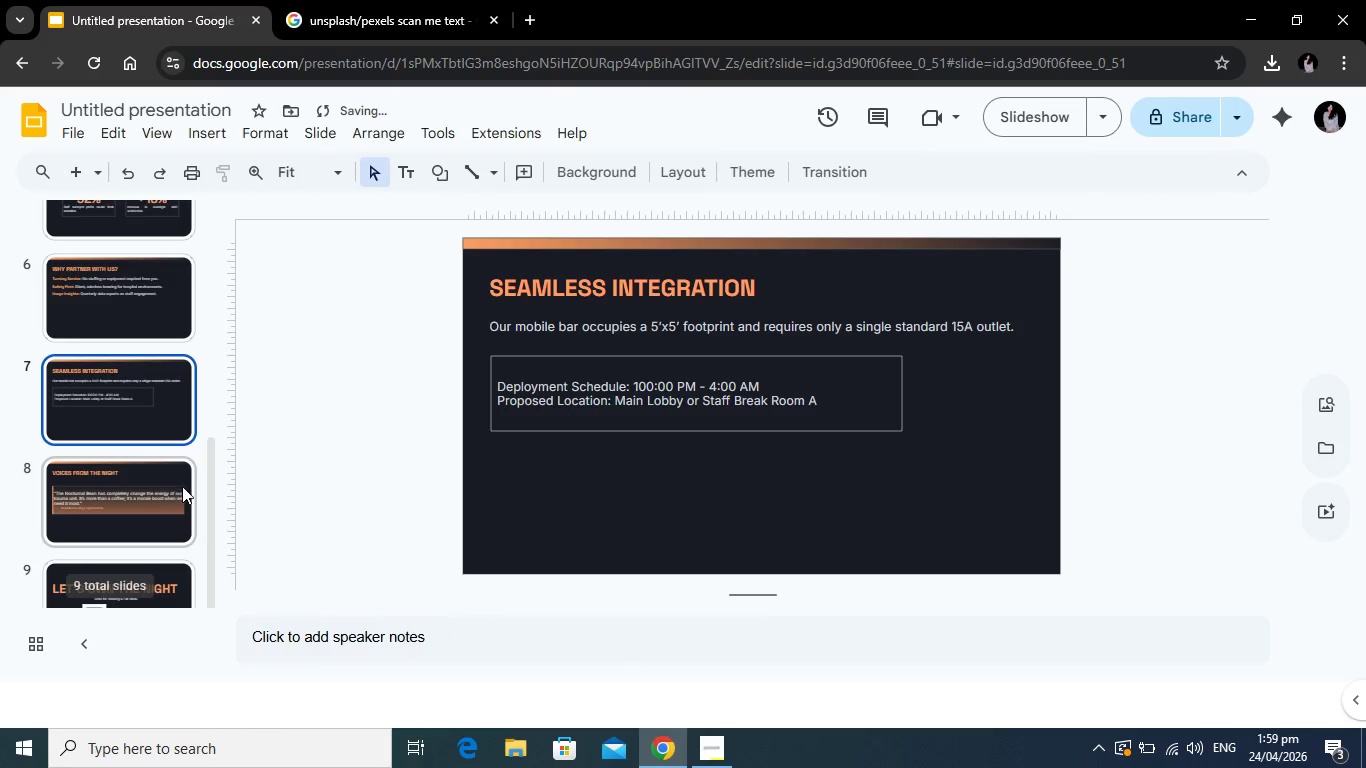 
left_click([182, 486])
 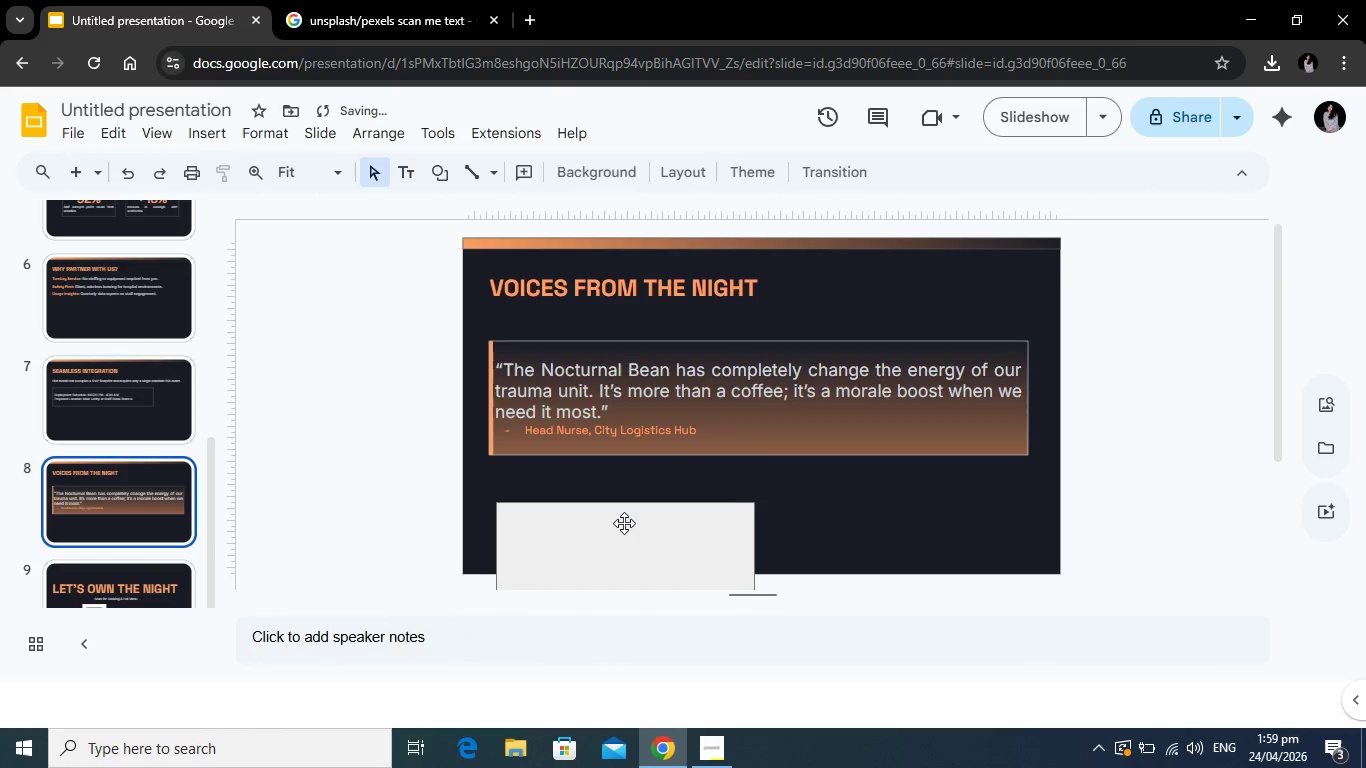 
left_click([624, 523])
 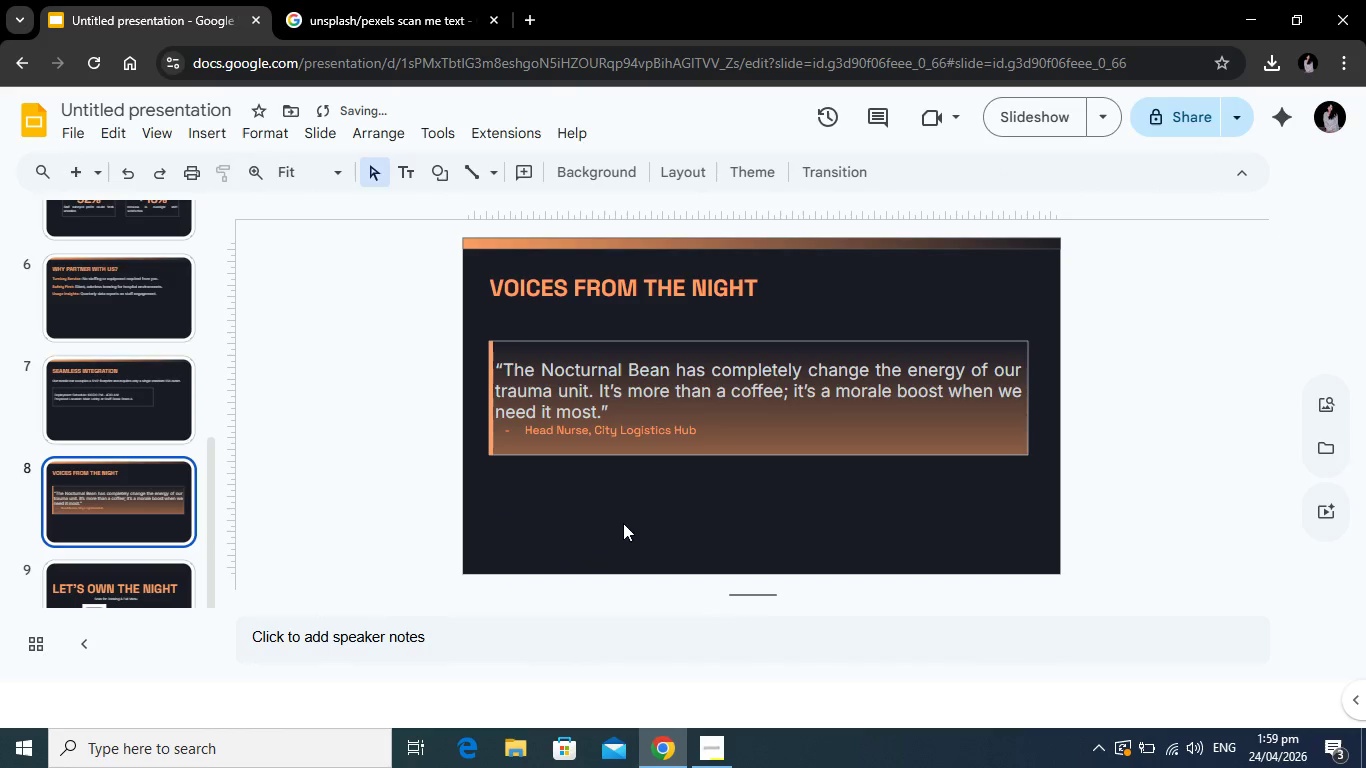 
key(Backspace)
 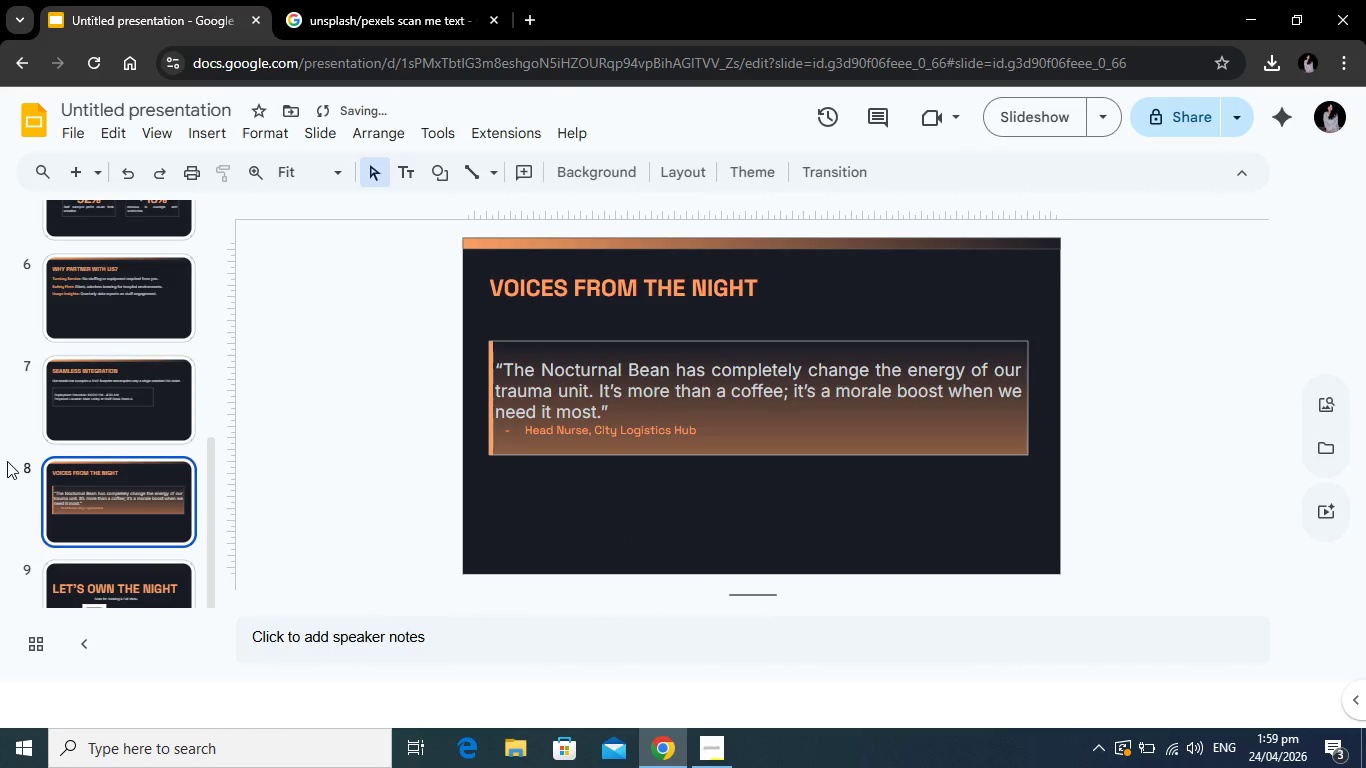 
scroll: coordinate [14, 461], scroll_direction: down, amount: 2.0
 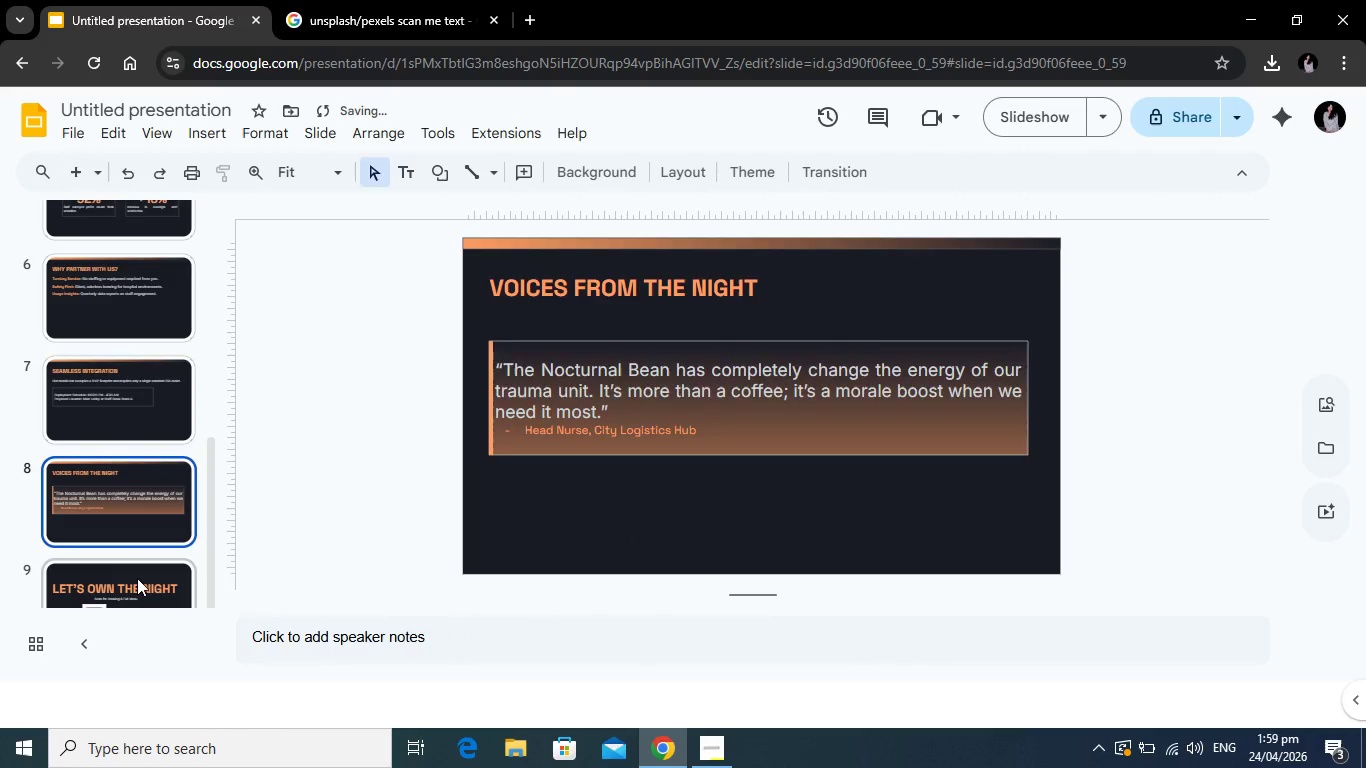 
left_click([137, 578])
 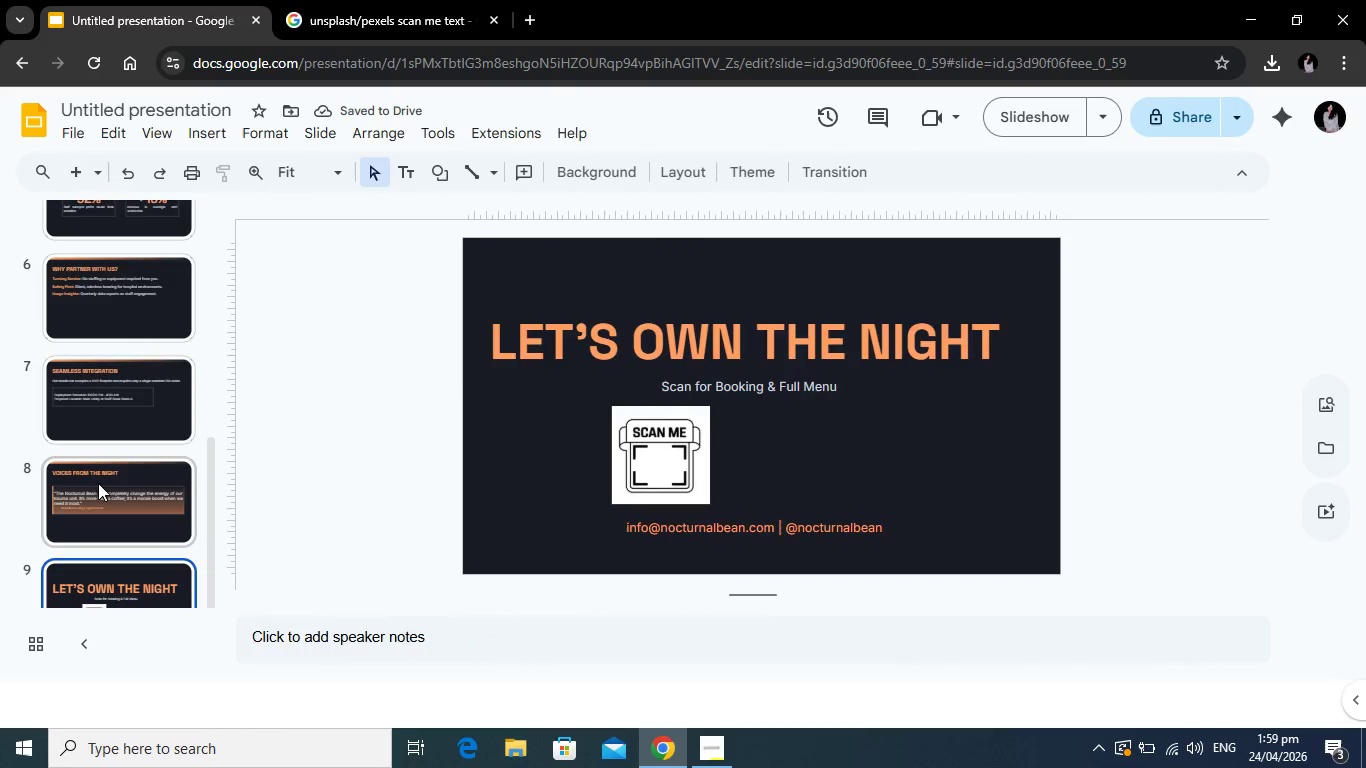 
left_click([99, 483])
 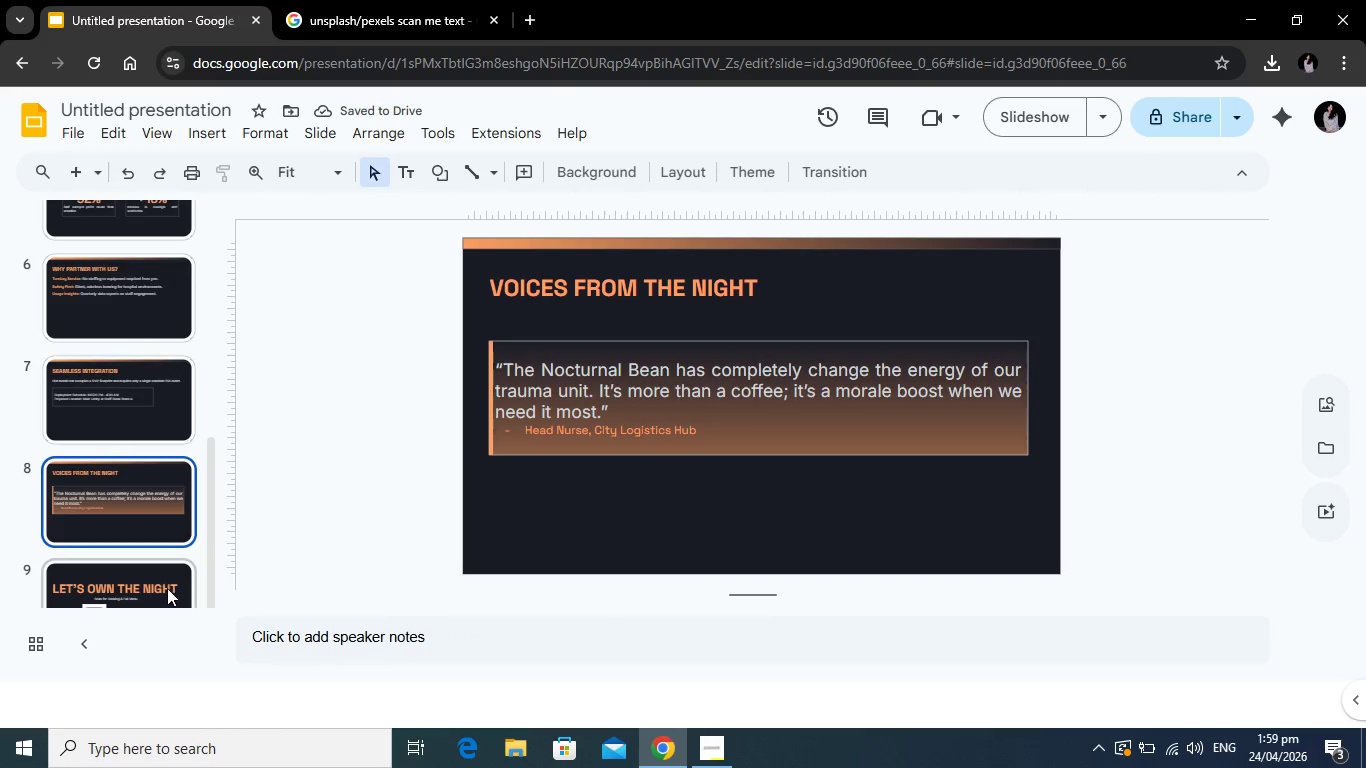 
left_click([167, 588])
 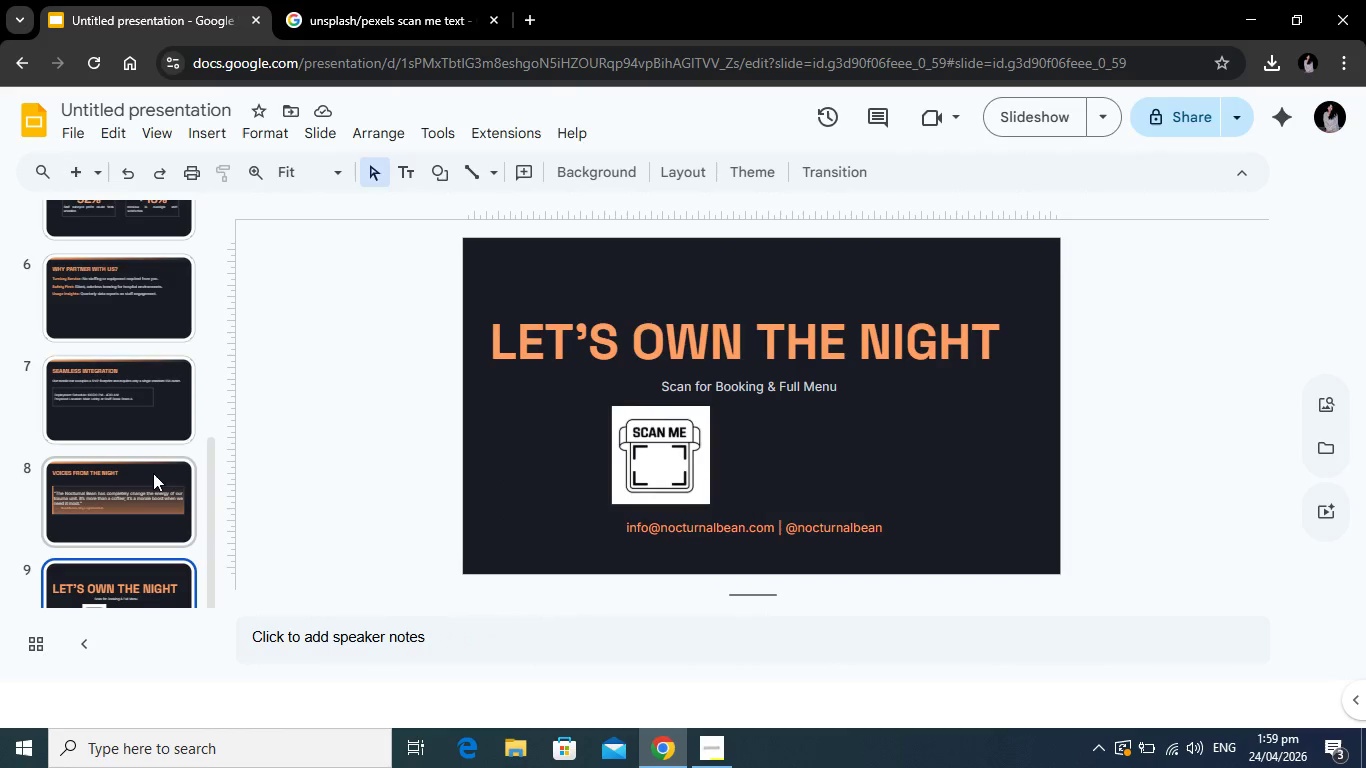 
left_click([152, 481])
 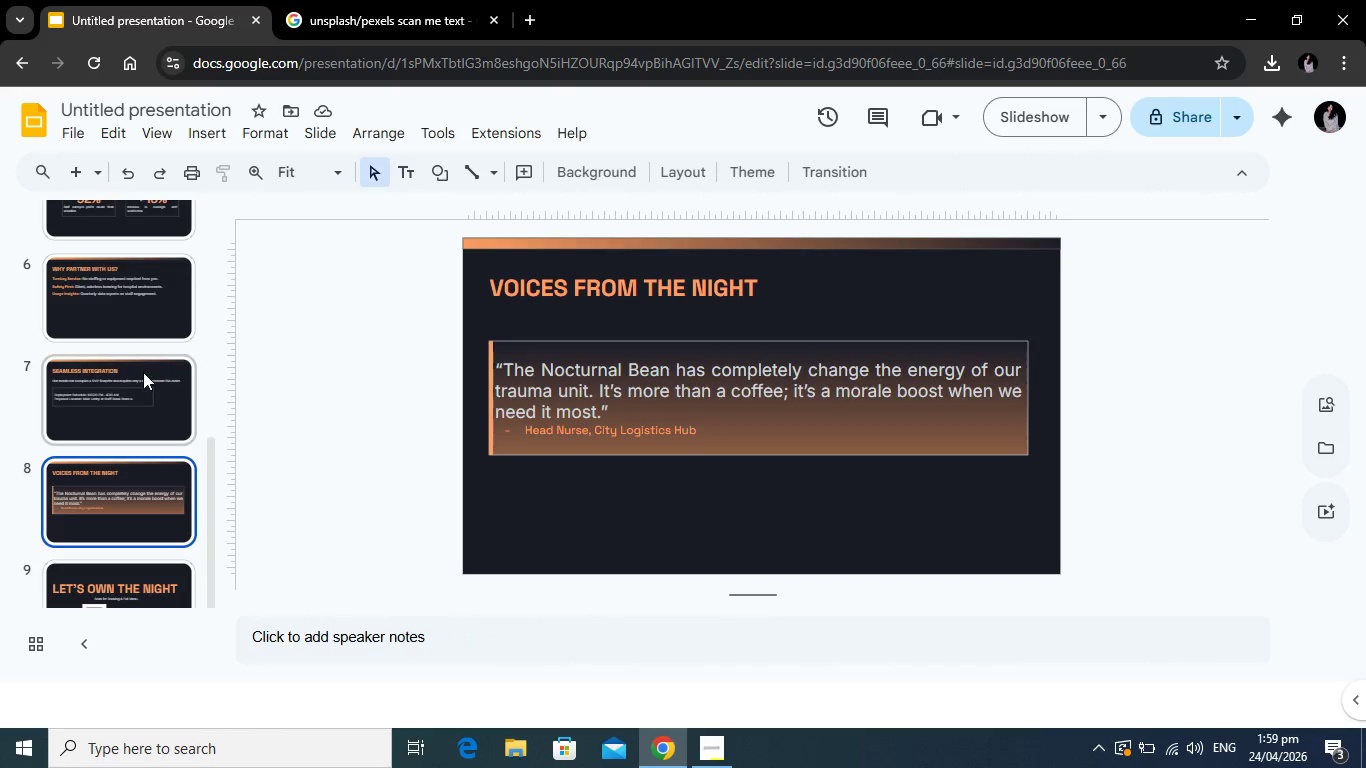 
left_click([144, 373])
 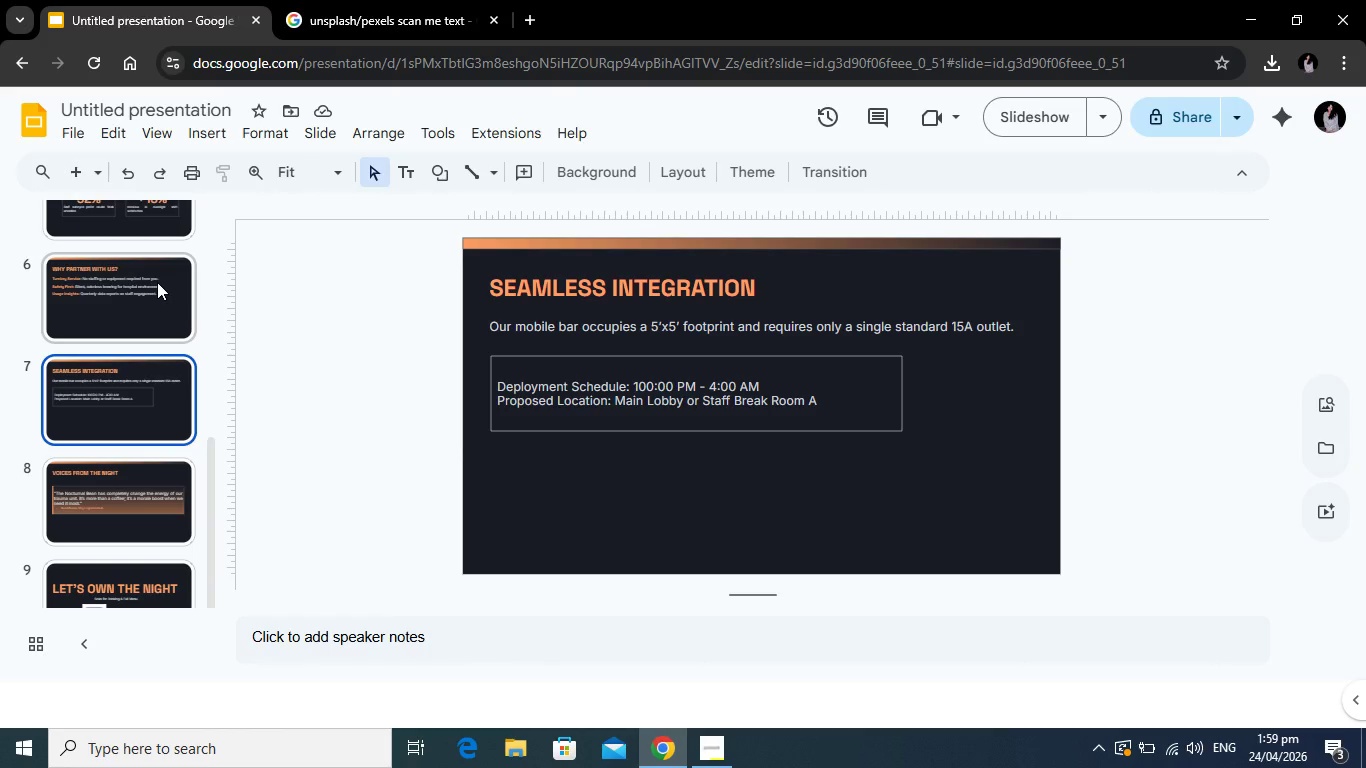 
wait(9.67)
 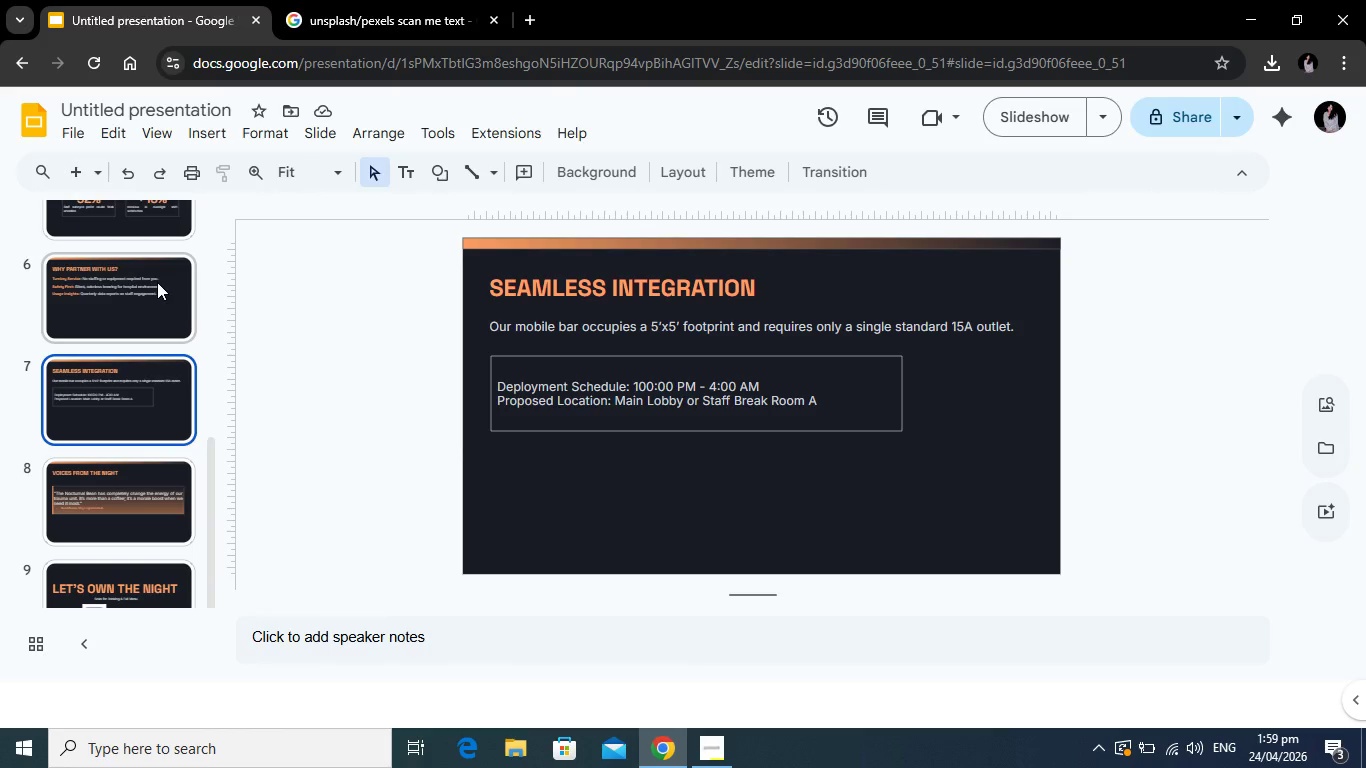 
key(Alt+Tab)